 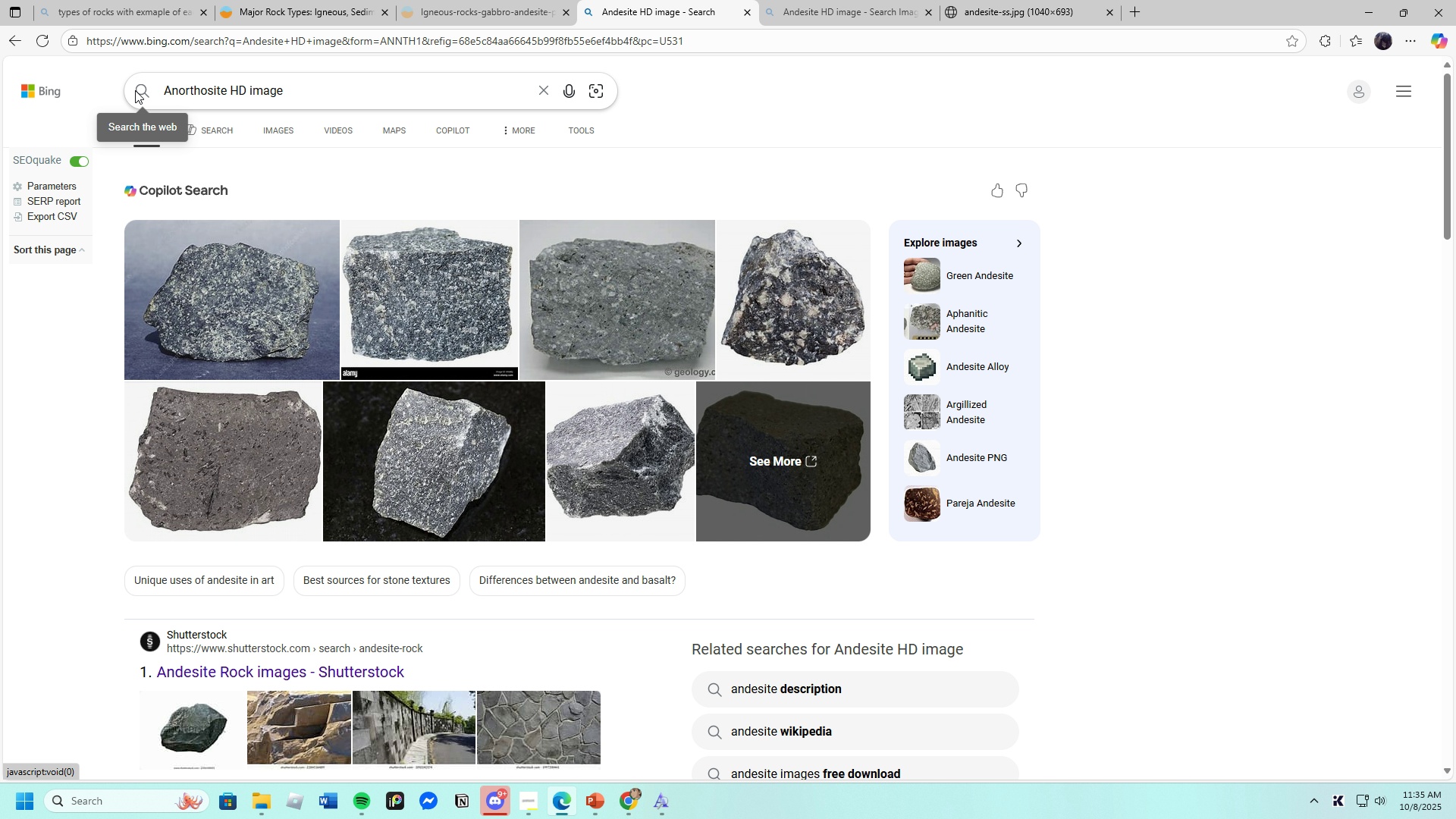 
left_click([259, 127])
 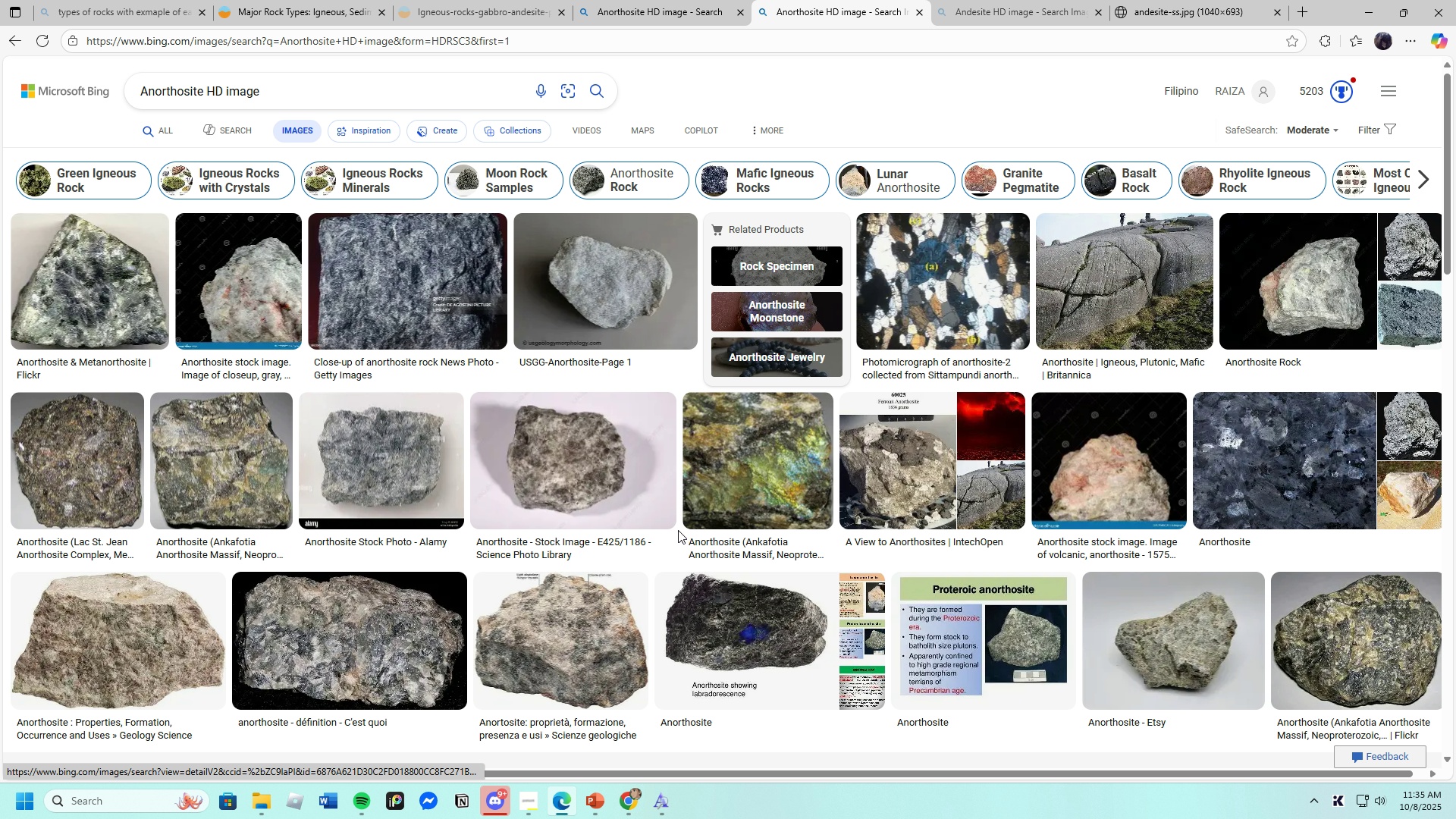 
scroll: coordinate [470, 565], scroll_direction: down, amount: 4.0
 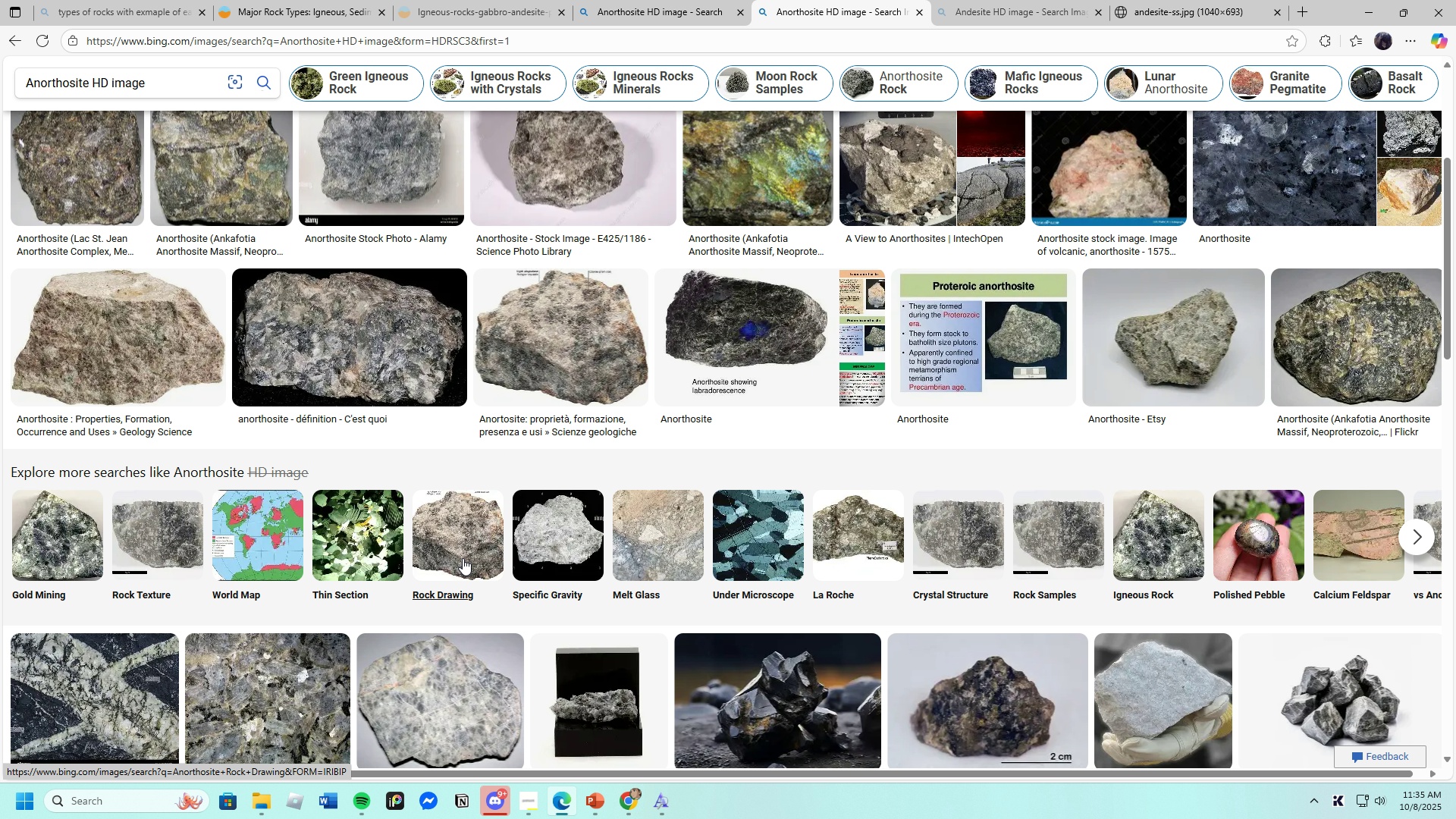 
mouse_move([460, 549])
 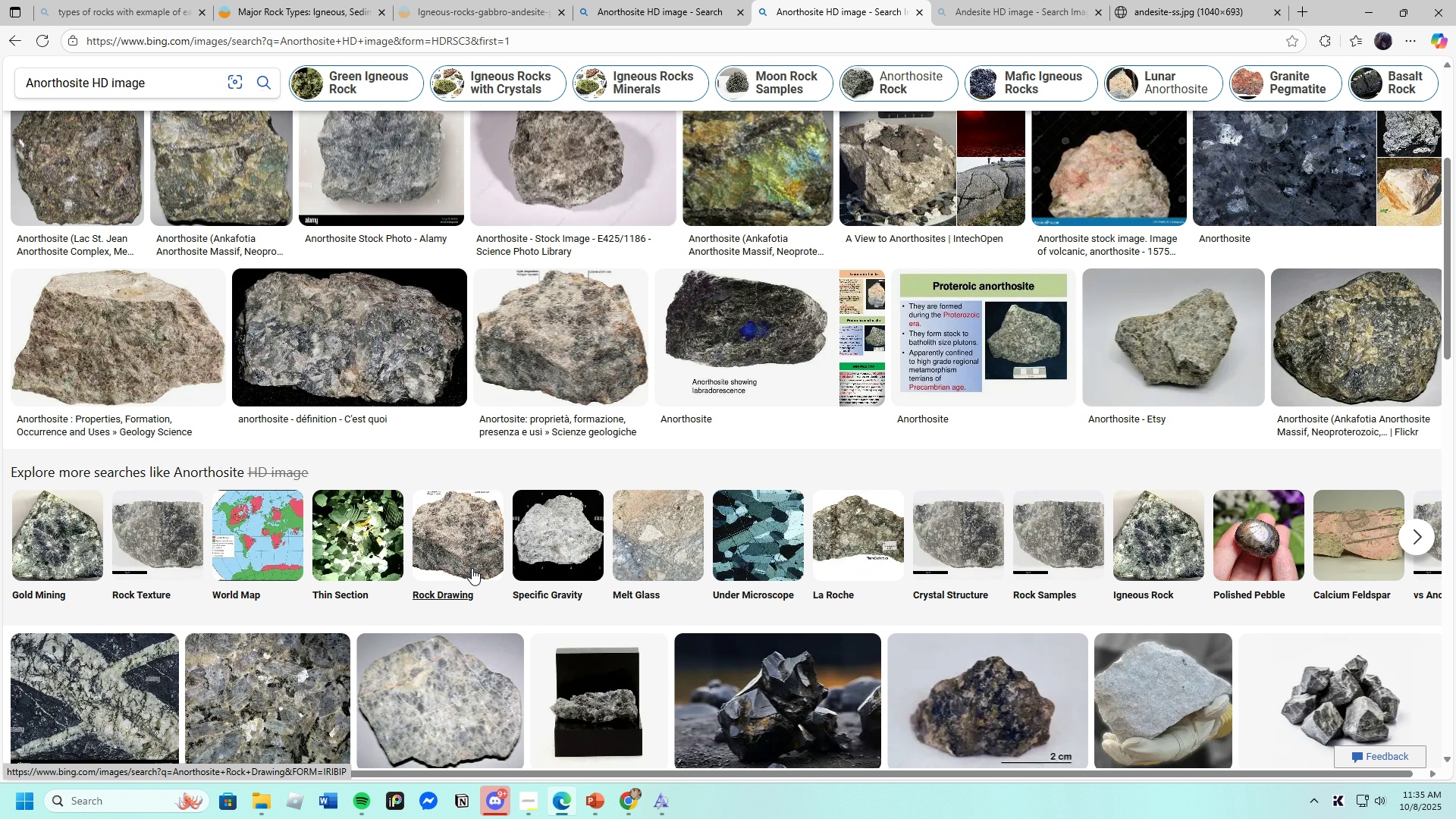 
scroll: coordinate [496, 599], scroll_direction: down, amount: 3.0
 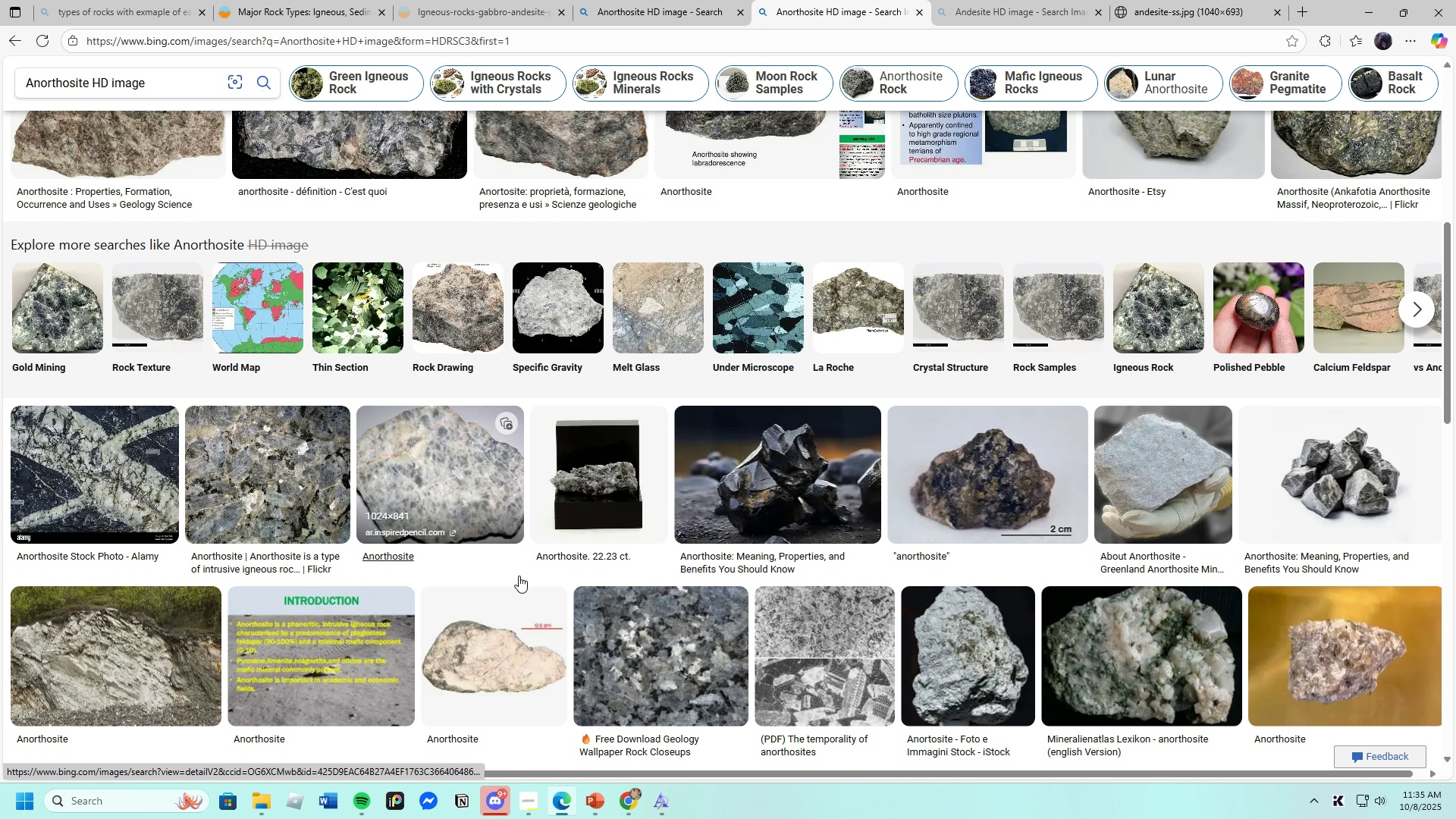 
scroll: coordinate [523, 572], scroll_direction: up, amount: 6.0
 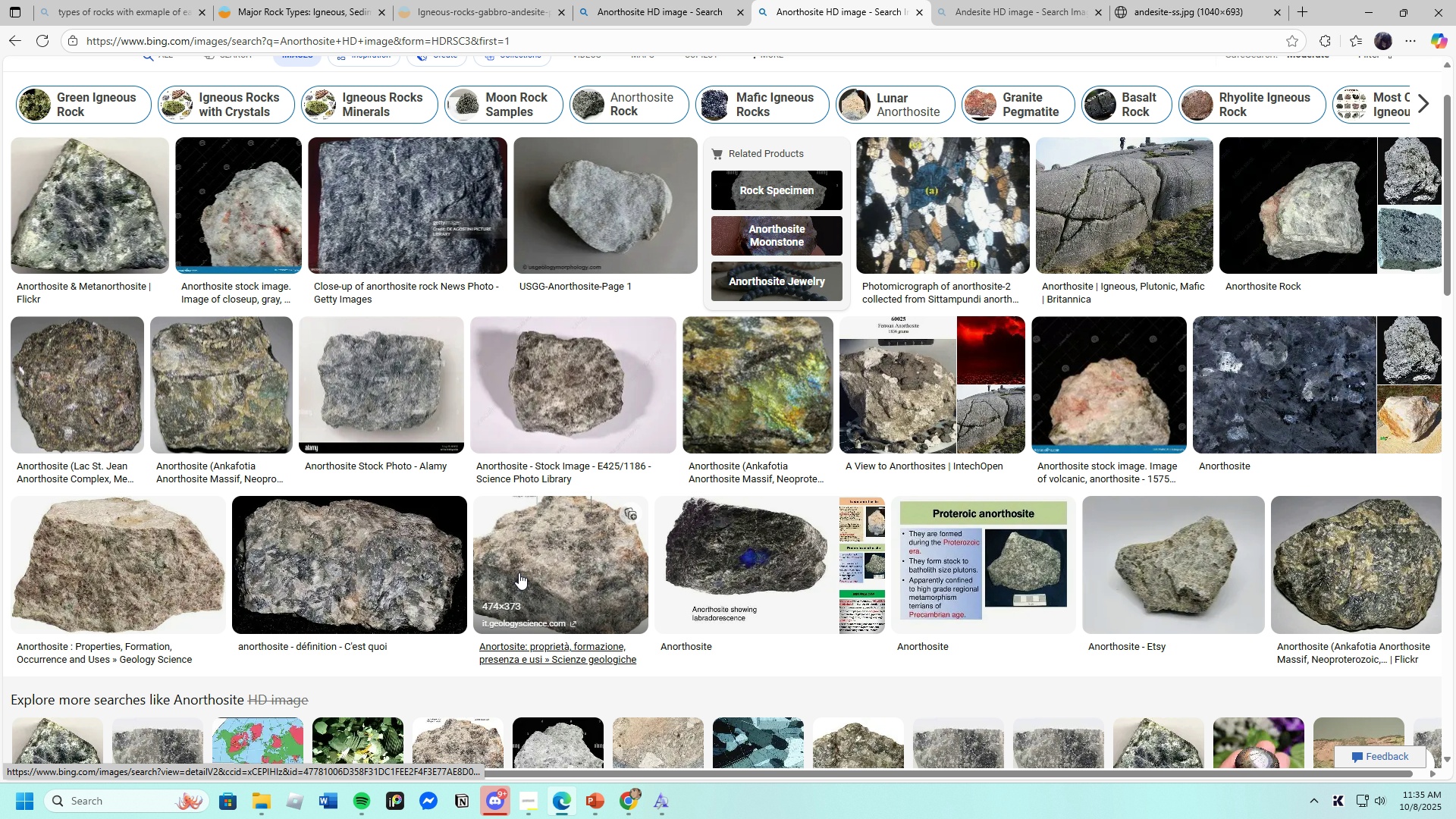 
scroll: coordinate [544, 582], scroll_direction: down, amount: 11.0
 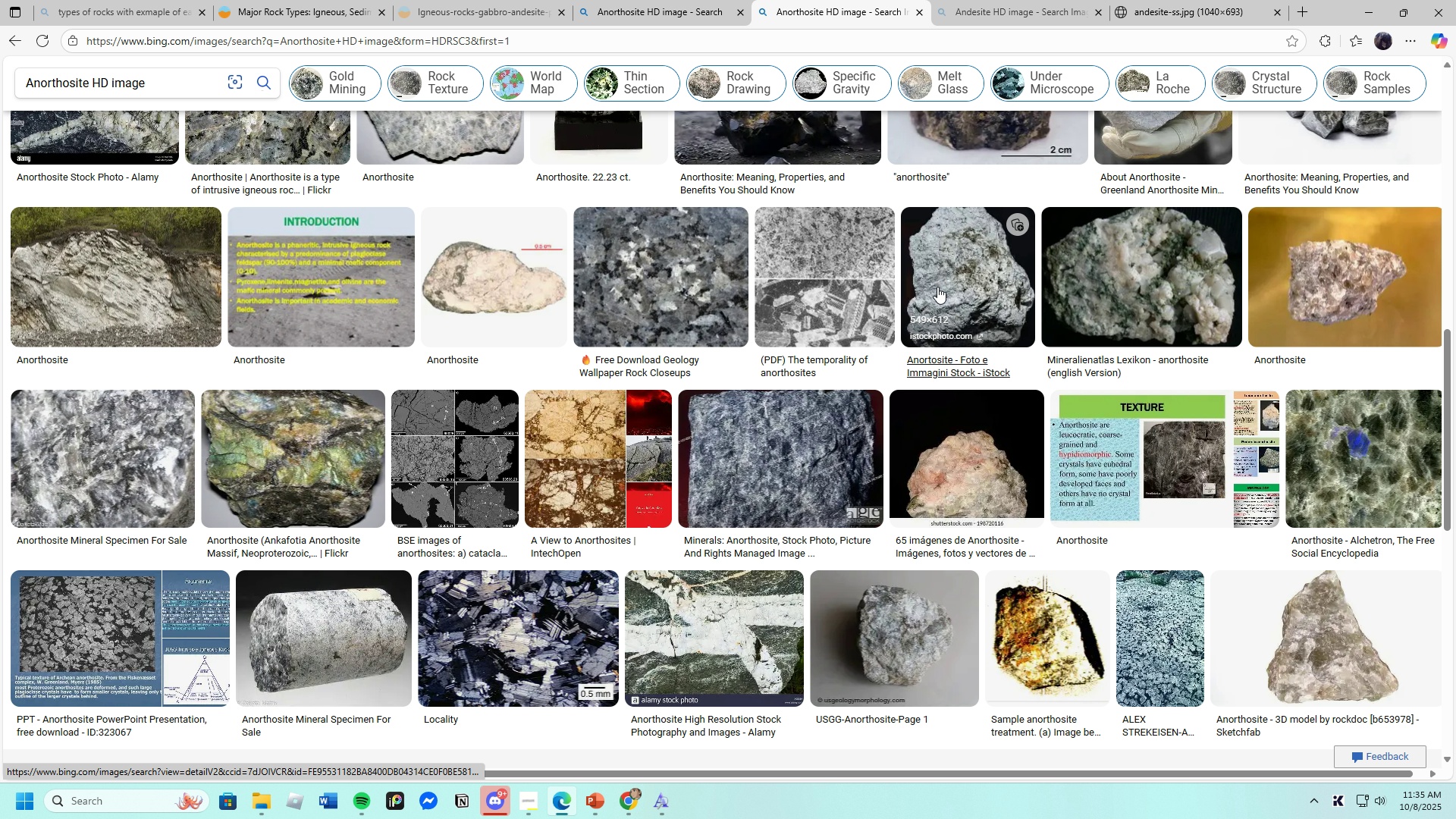 
left_click([941, 285])
 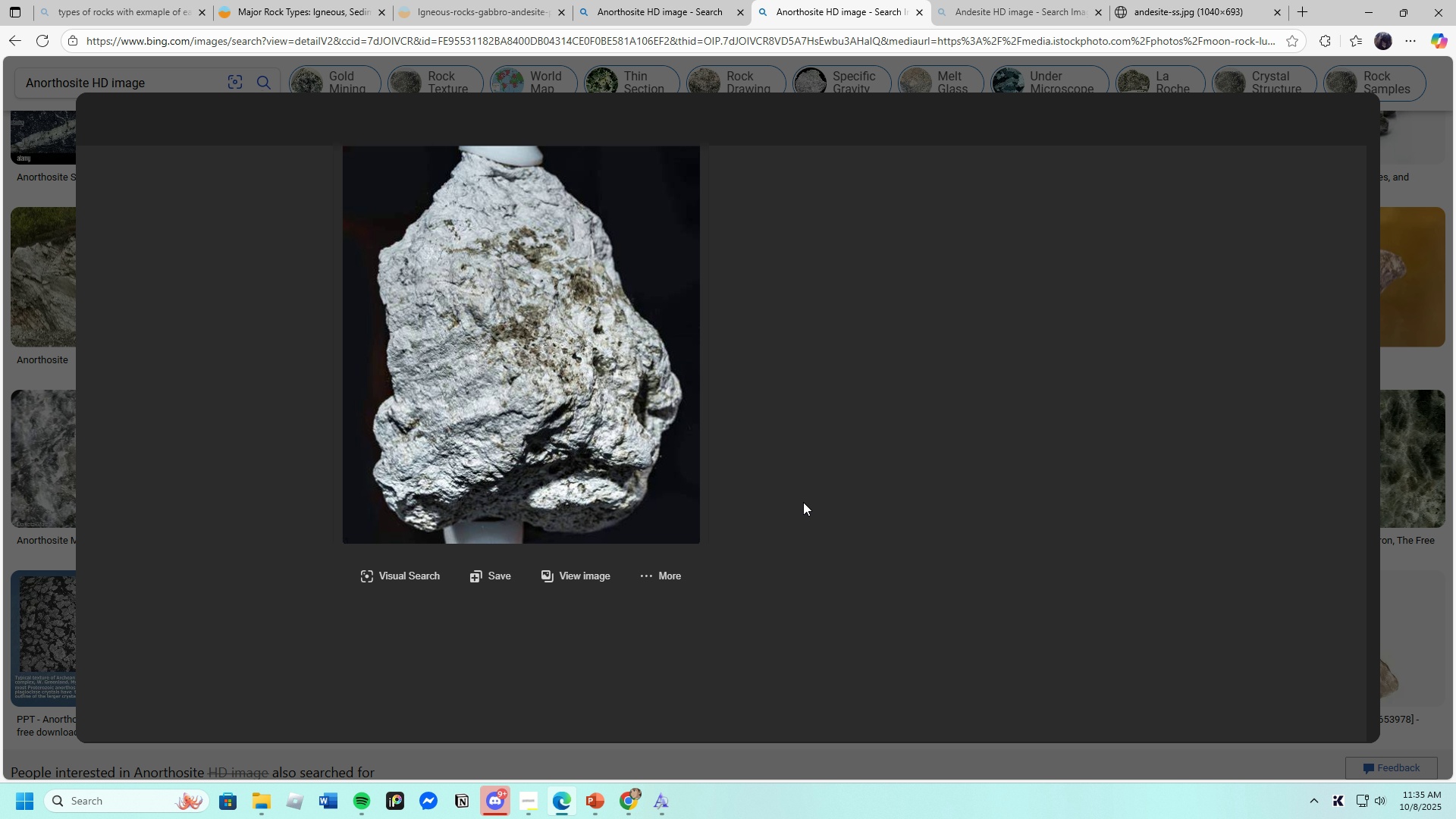 
mouse_move([776, 490])
 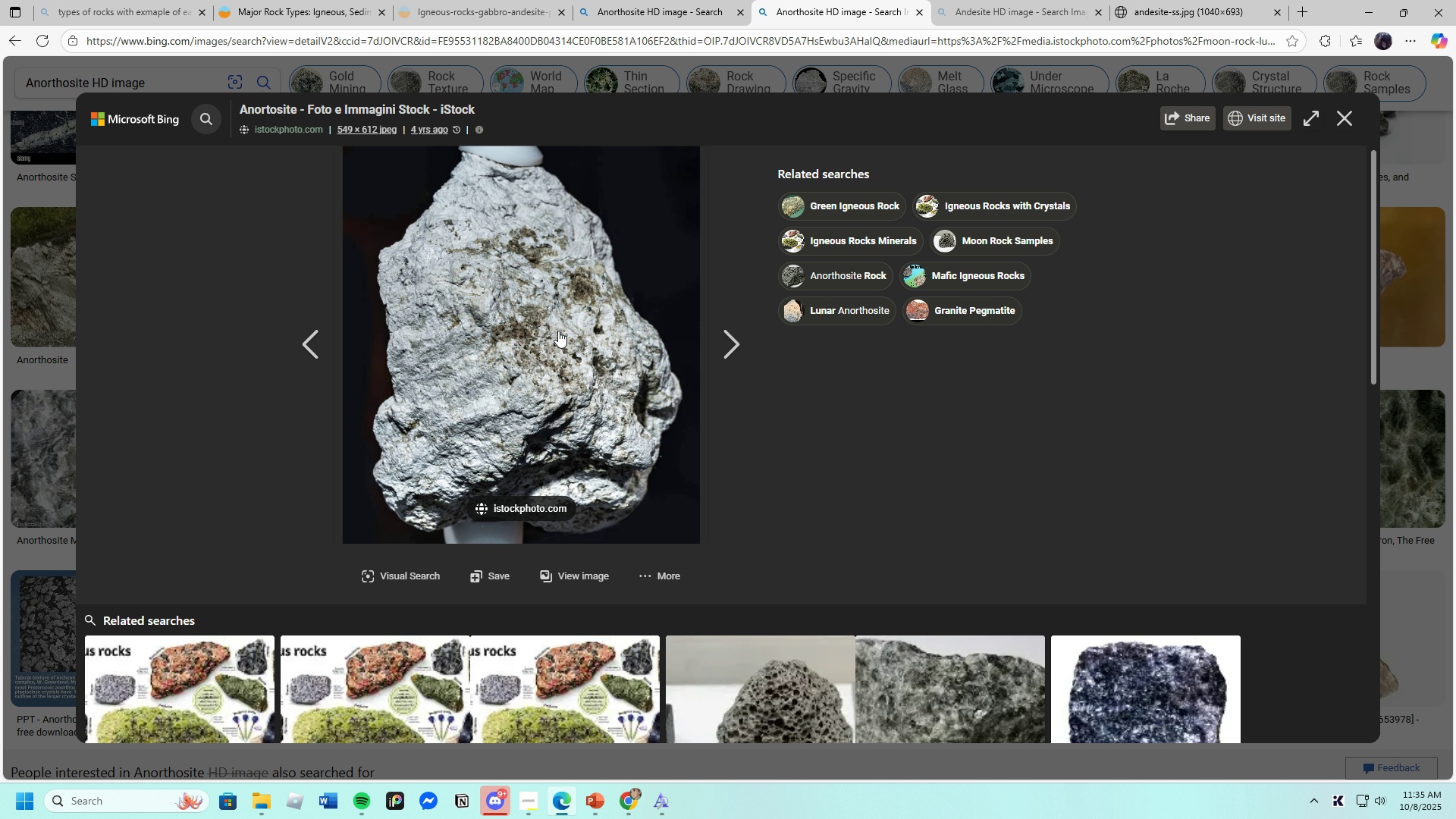 
scroll: coordinate [662, 529], scroll_direction: down, amount: 4.0
 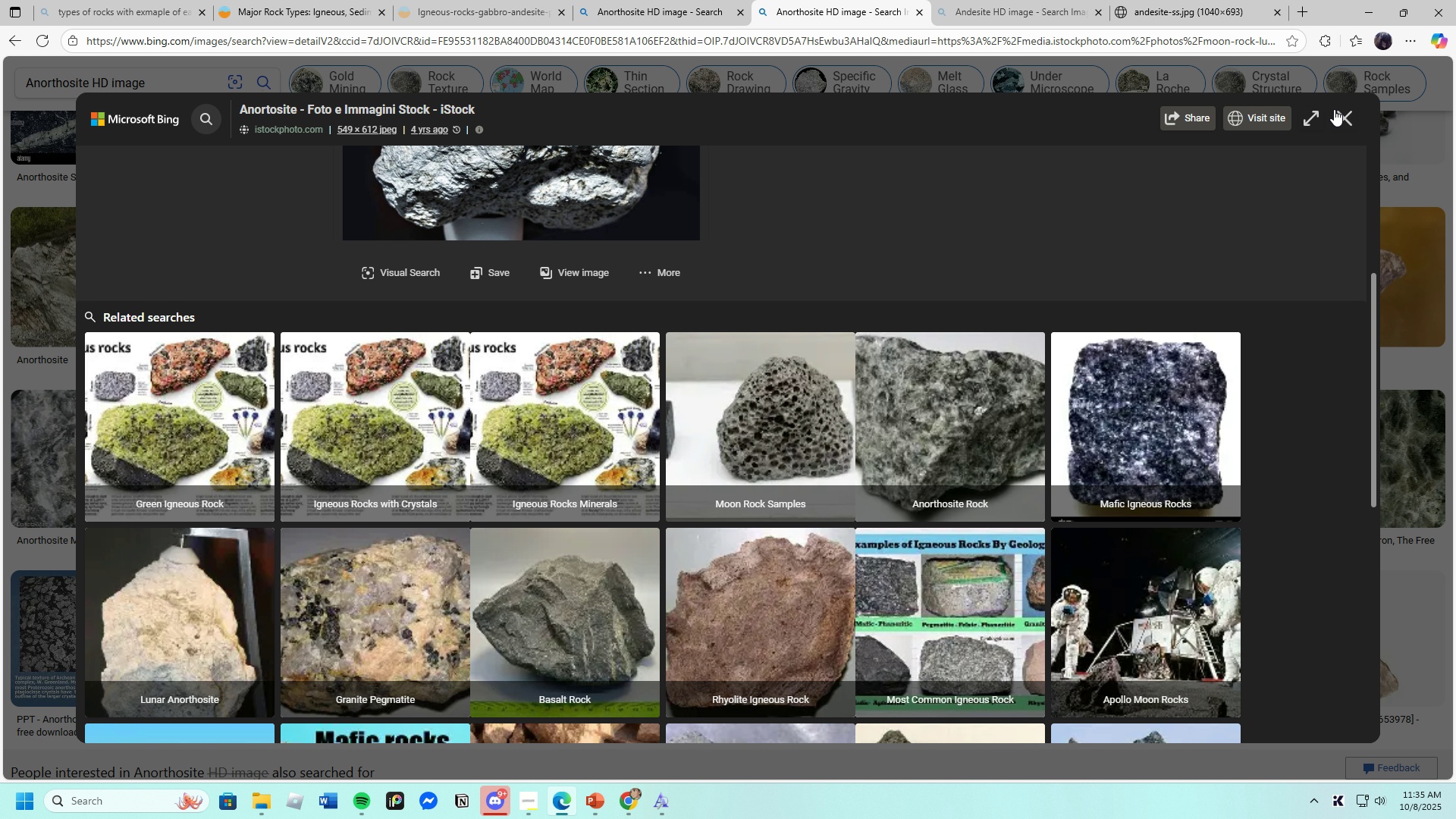 
left_click([1341, 105])
 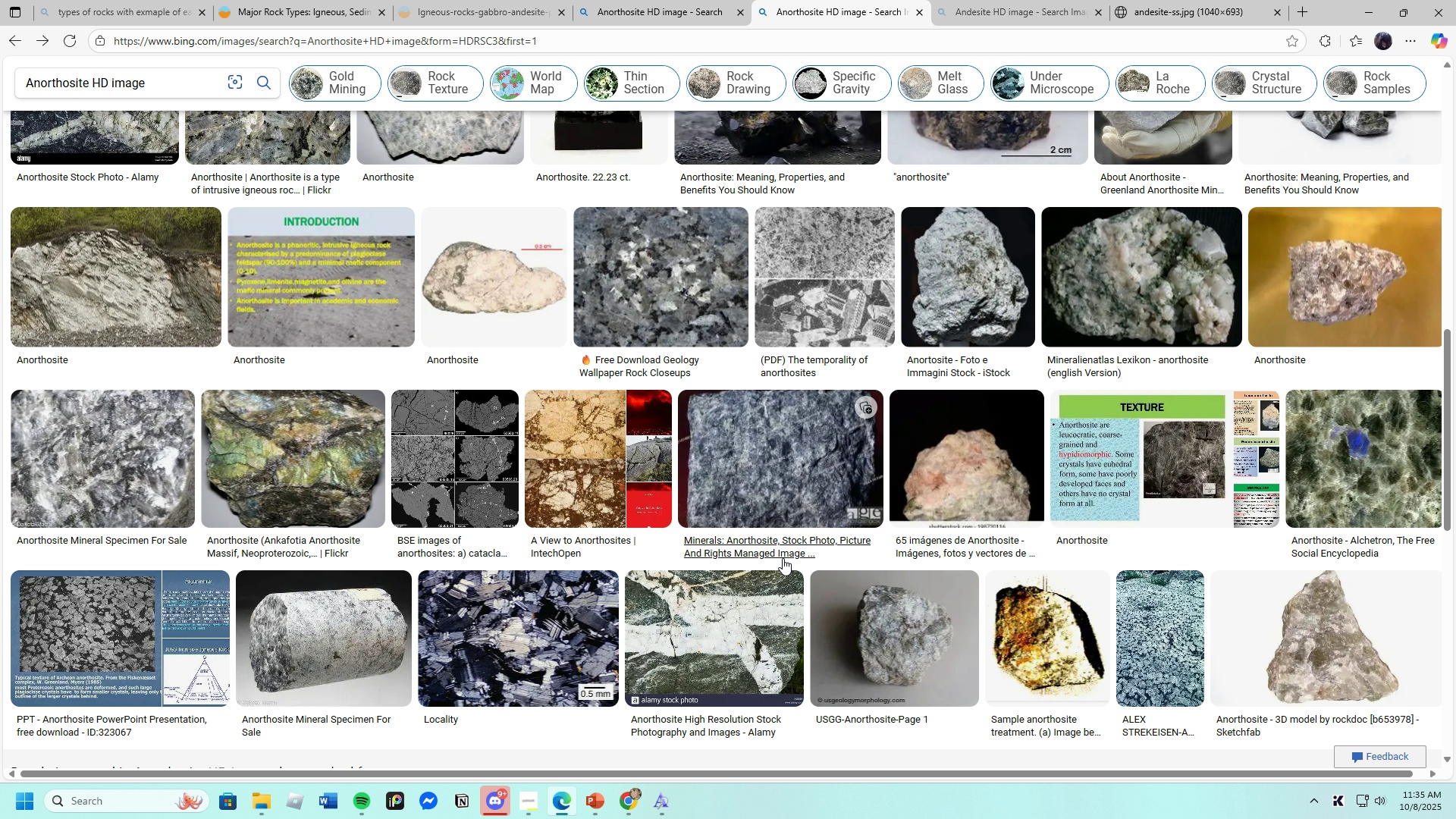 
scroll: coordinate [668, 533], scroll_direction: down, amount: 8.0
 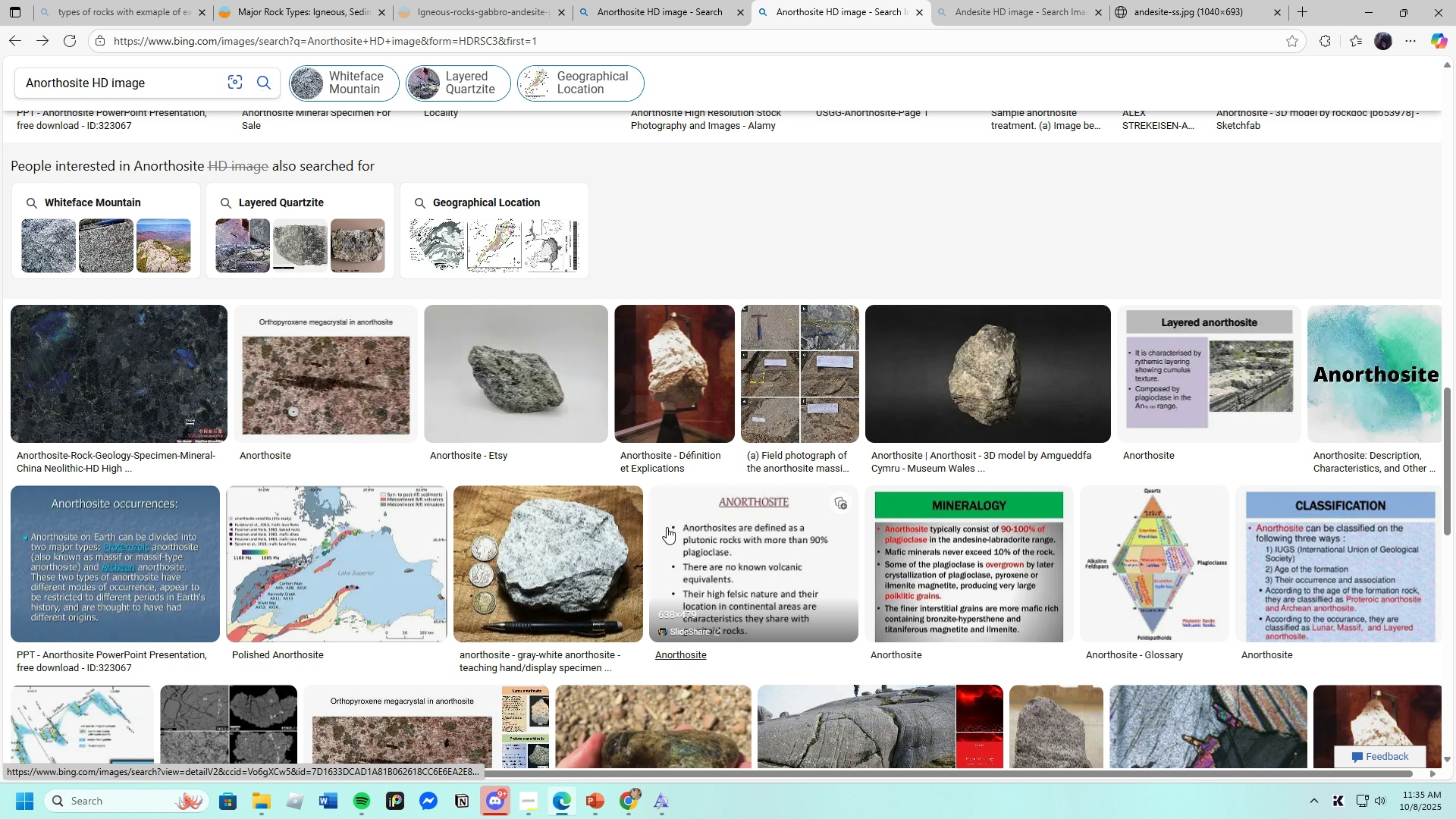 
scroll: coordinate [649, 529], scroll_direction: up, amount: 13.0
 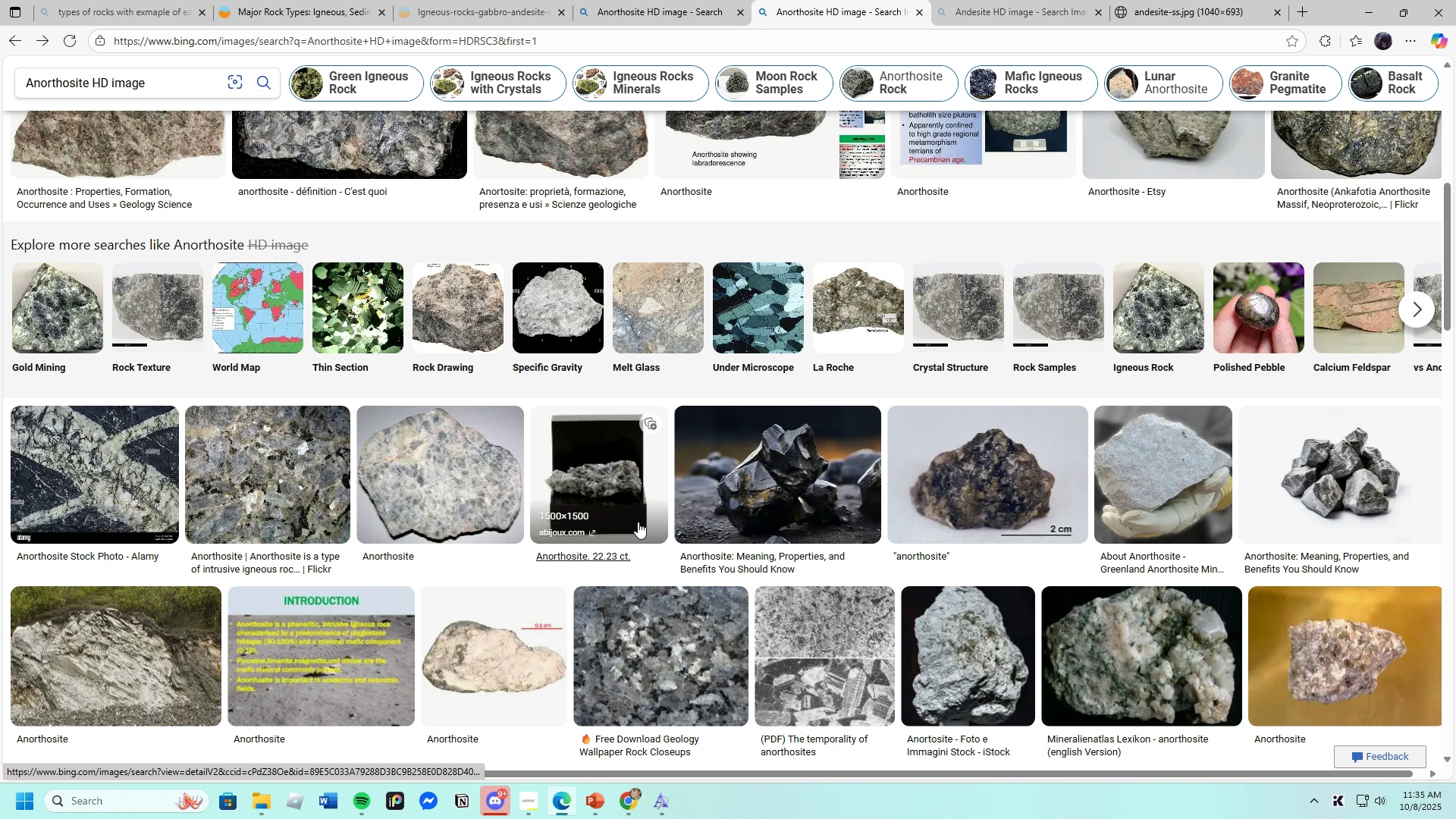 
mouse_move([466, 526])
 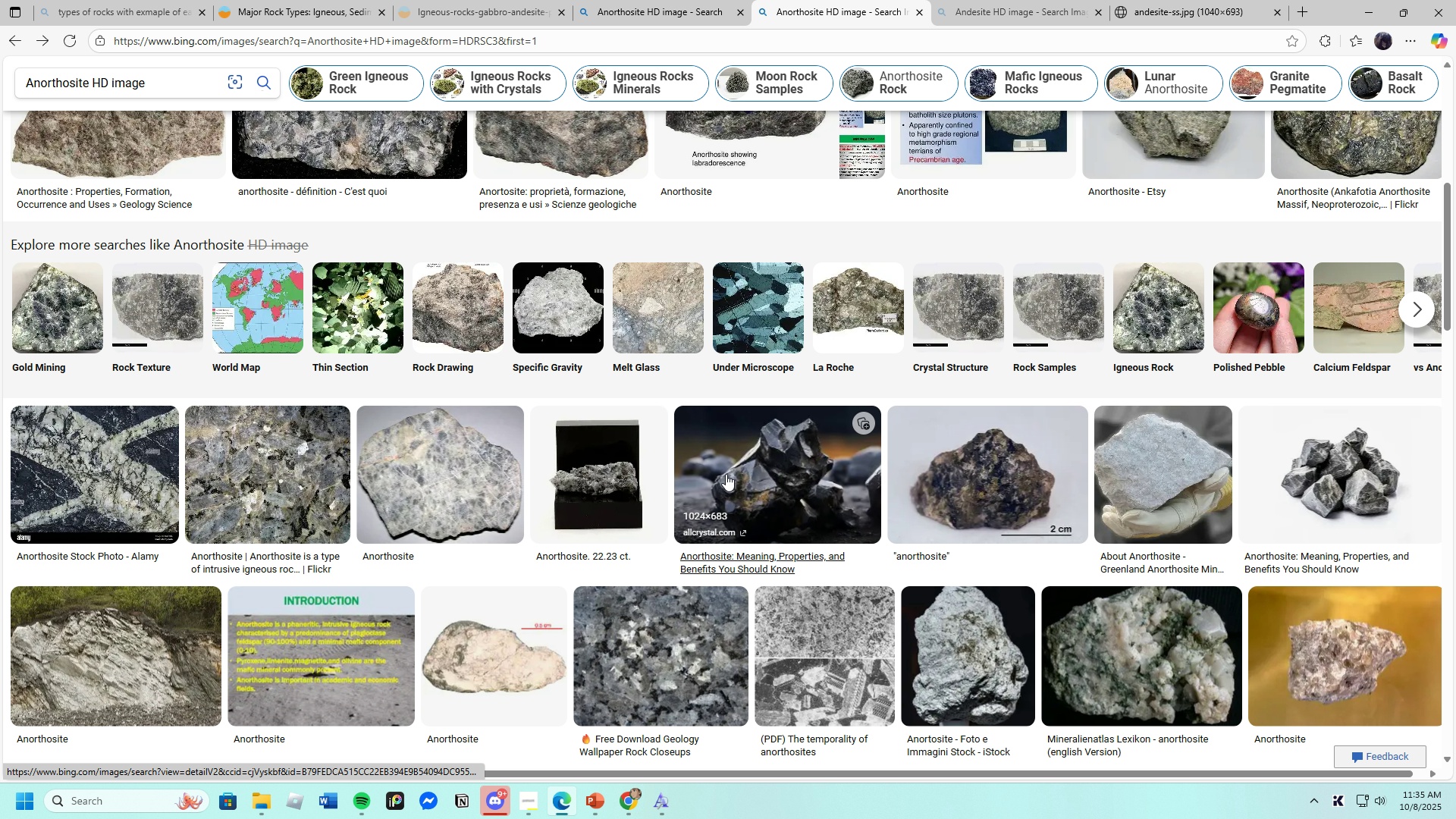 
left_click([726, 474])
 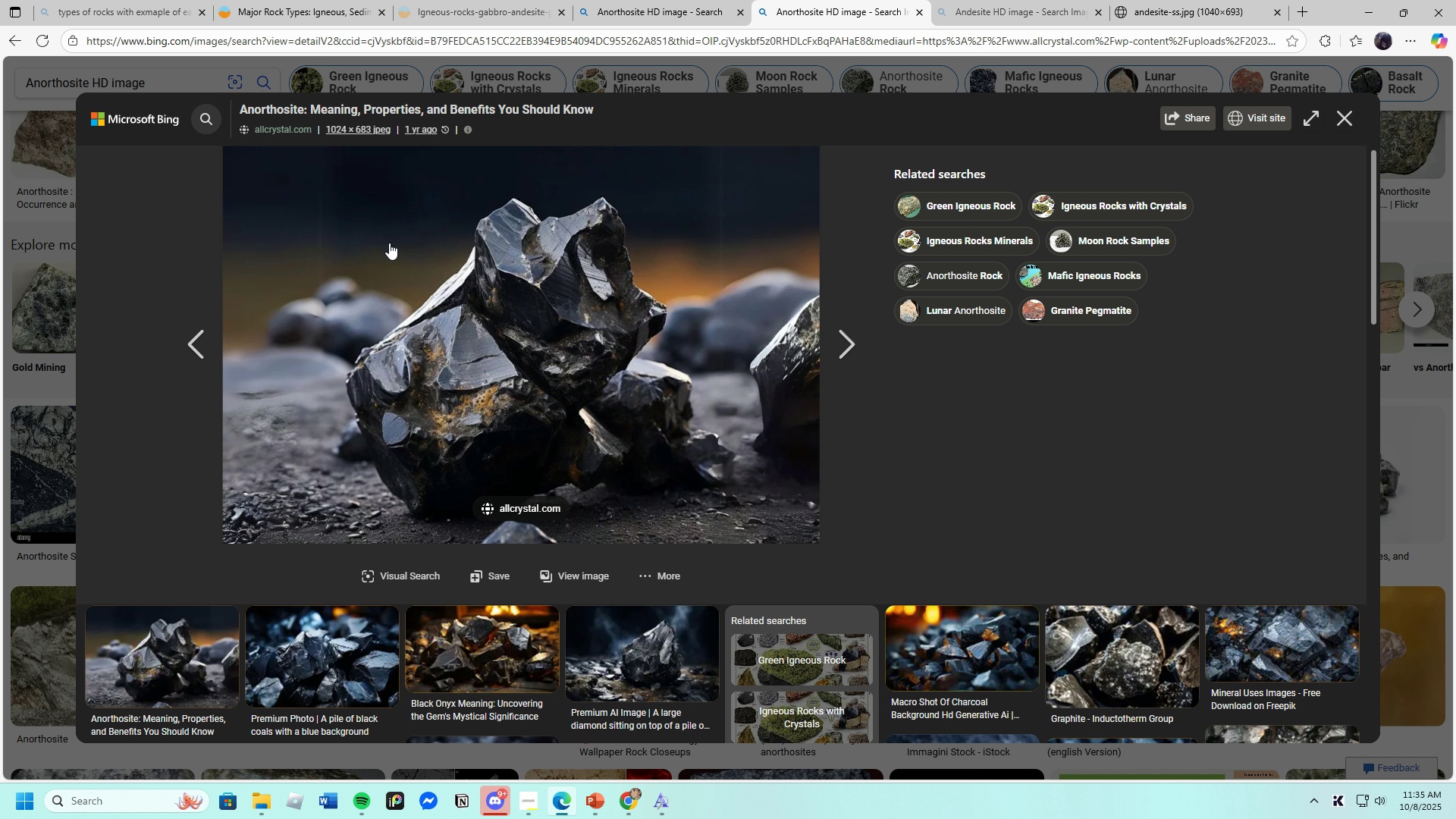 
wait(6.55)
 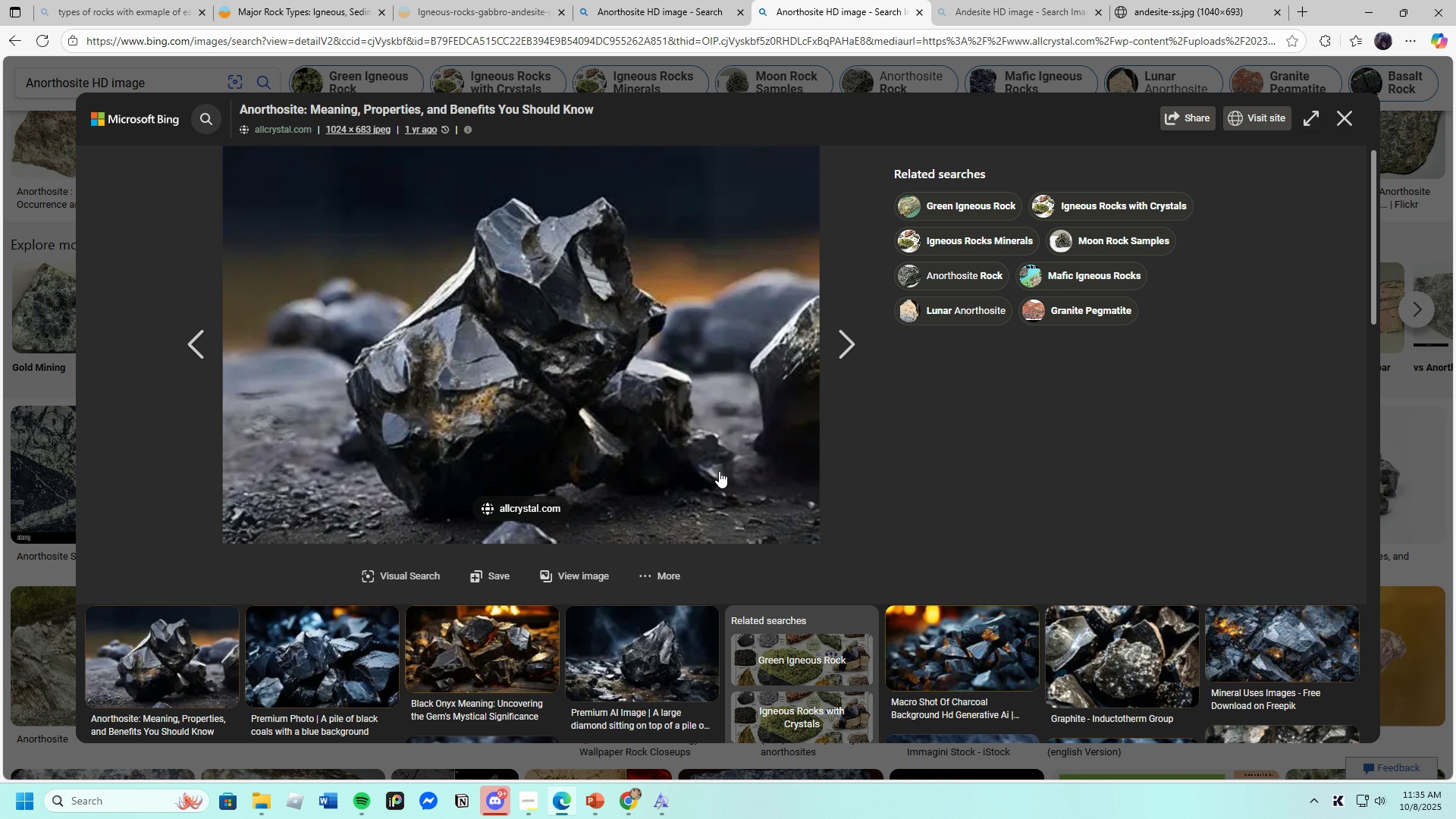 
left_click([1339, 119])
 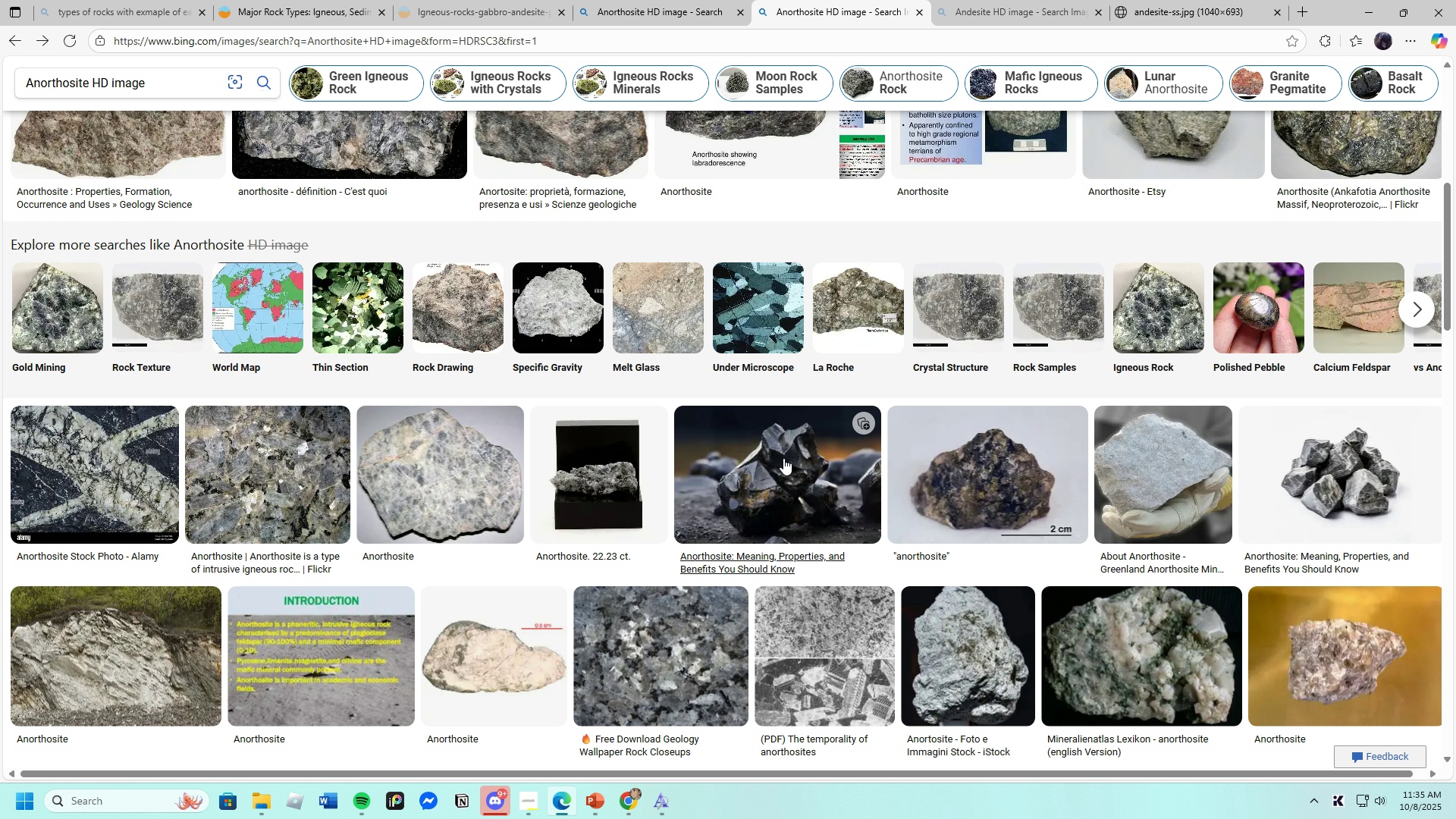 
scroll: coordinate [767, 479], scroll_direction: up, amount: 7.0
 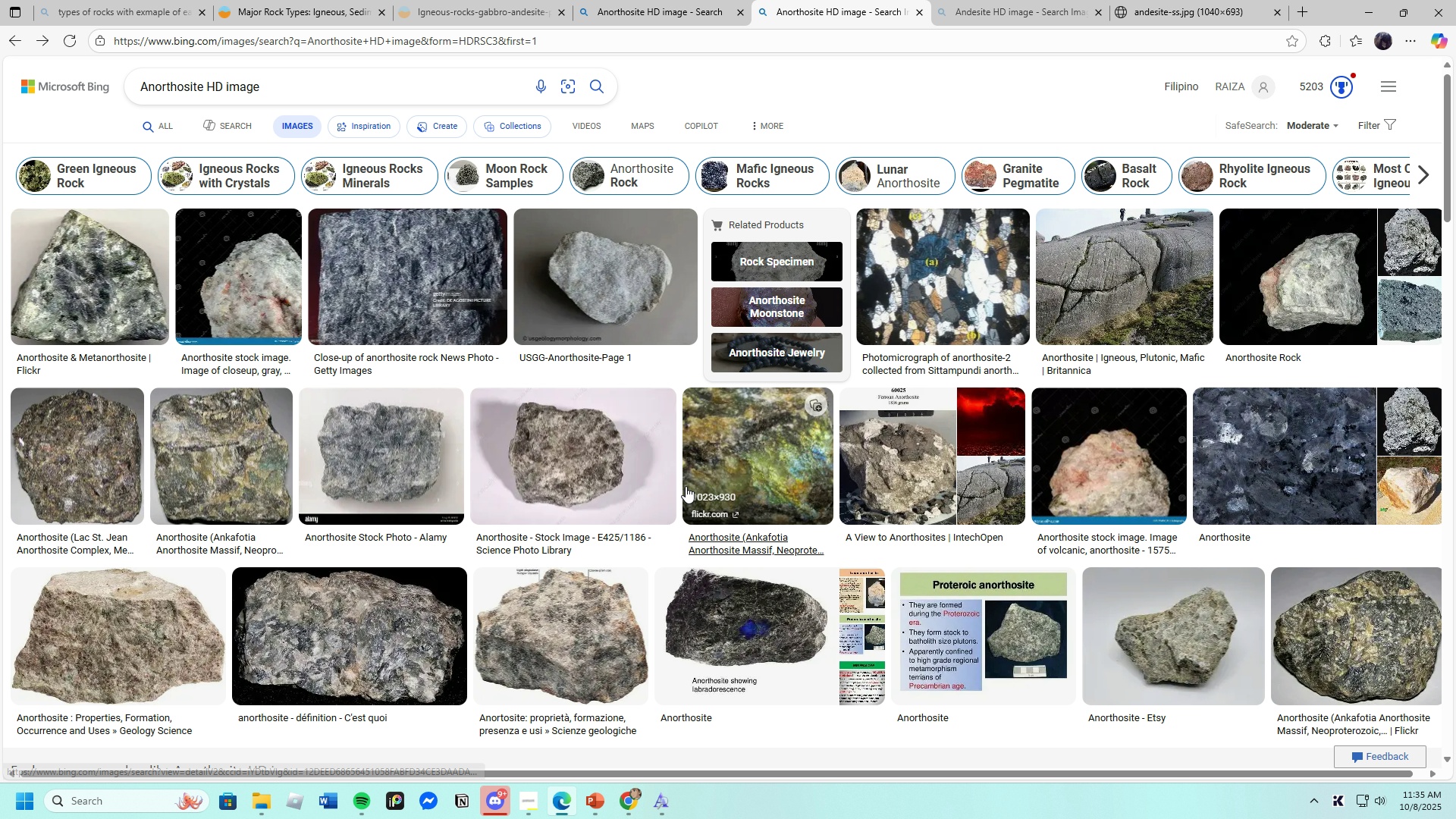 
scroll: coordinate [720, 564], scroll_direction: down, amount: 4.0
 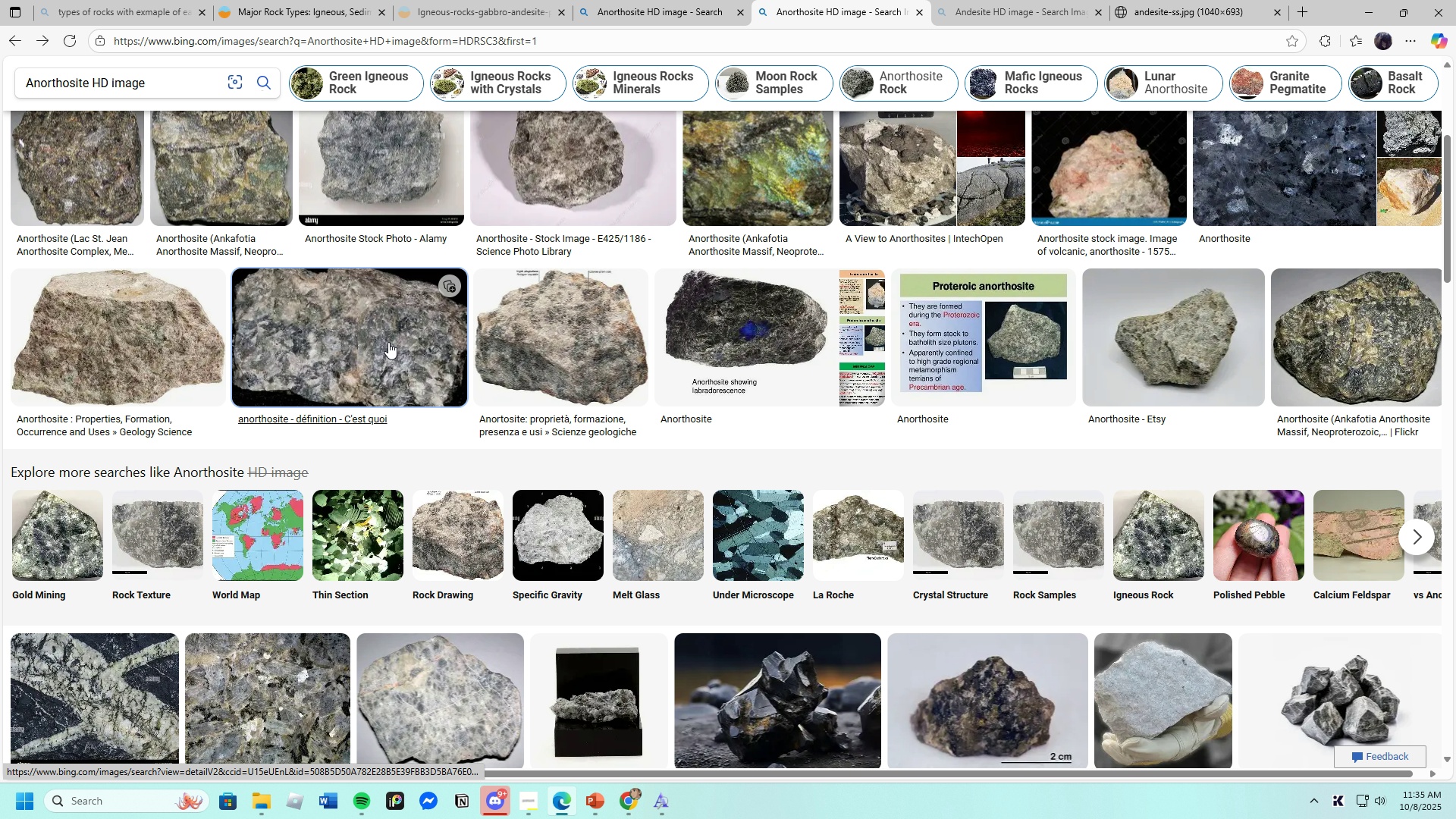 
wait(5.42)
 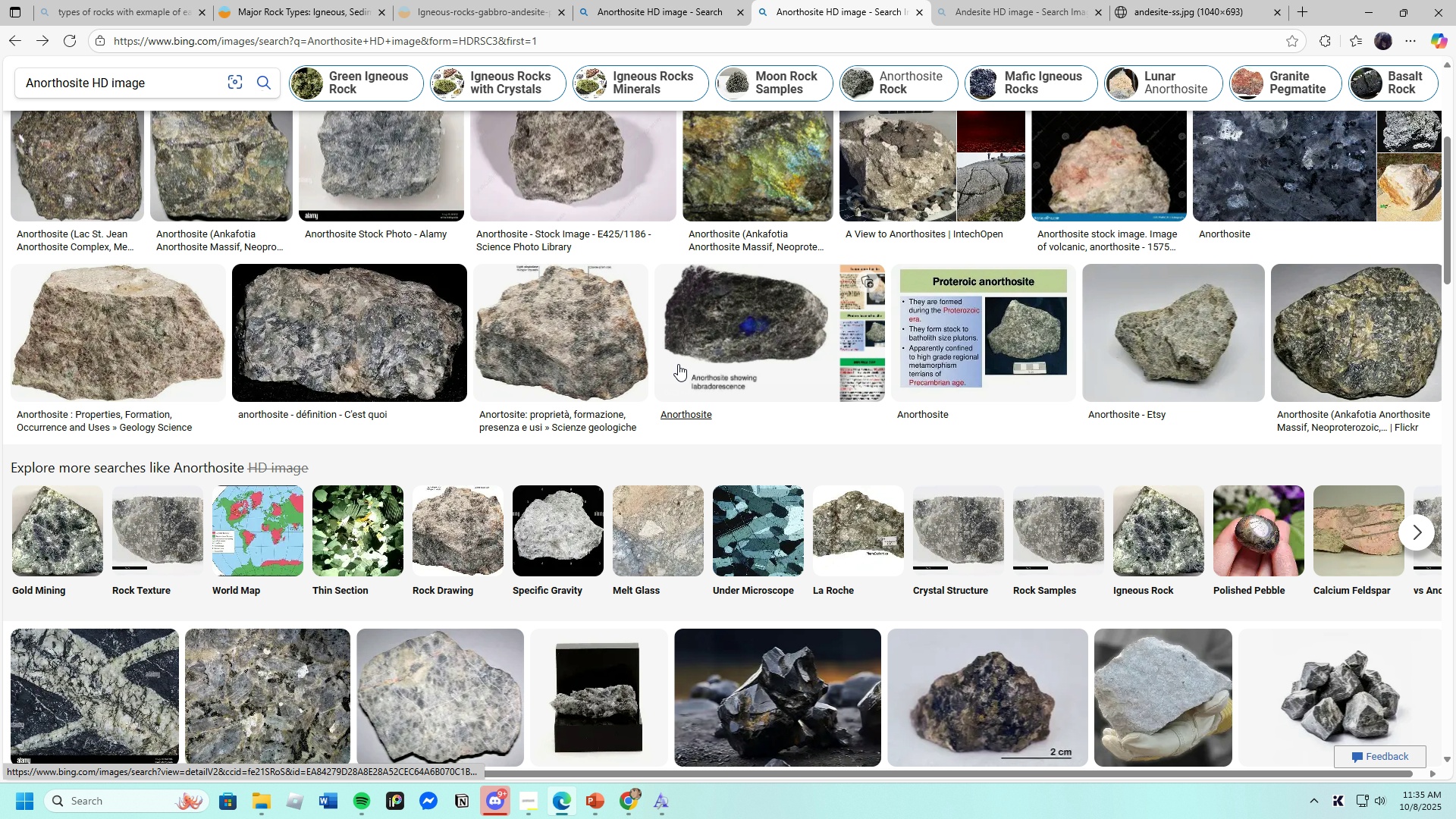 
left_click([403, 331])
 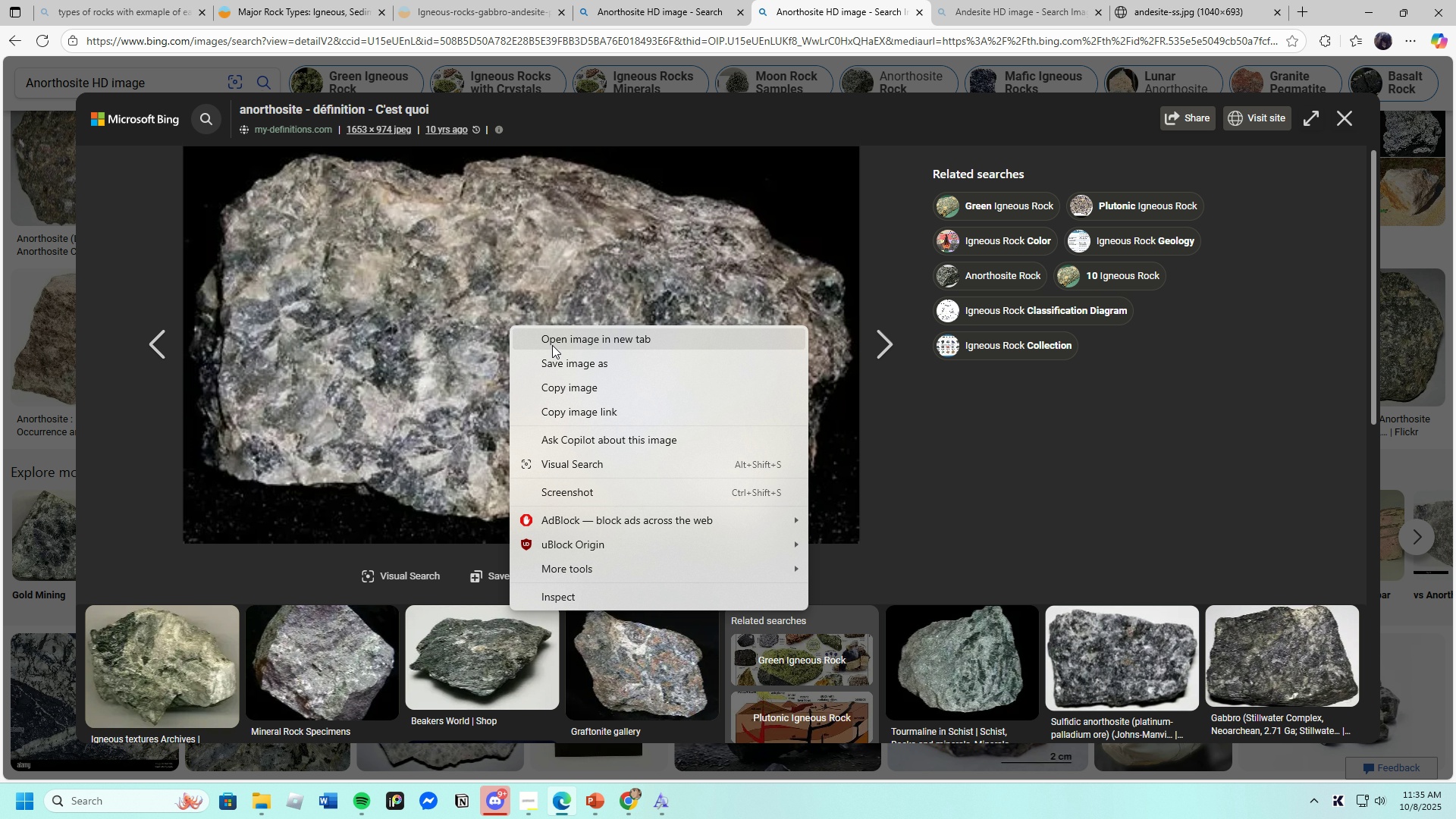 
left_click([555, 346])
 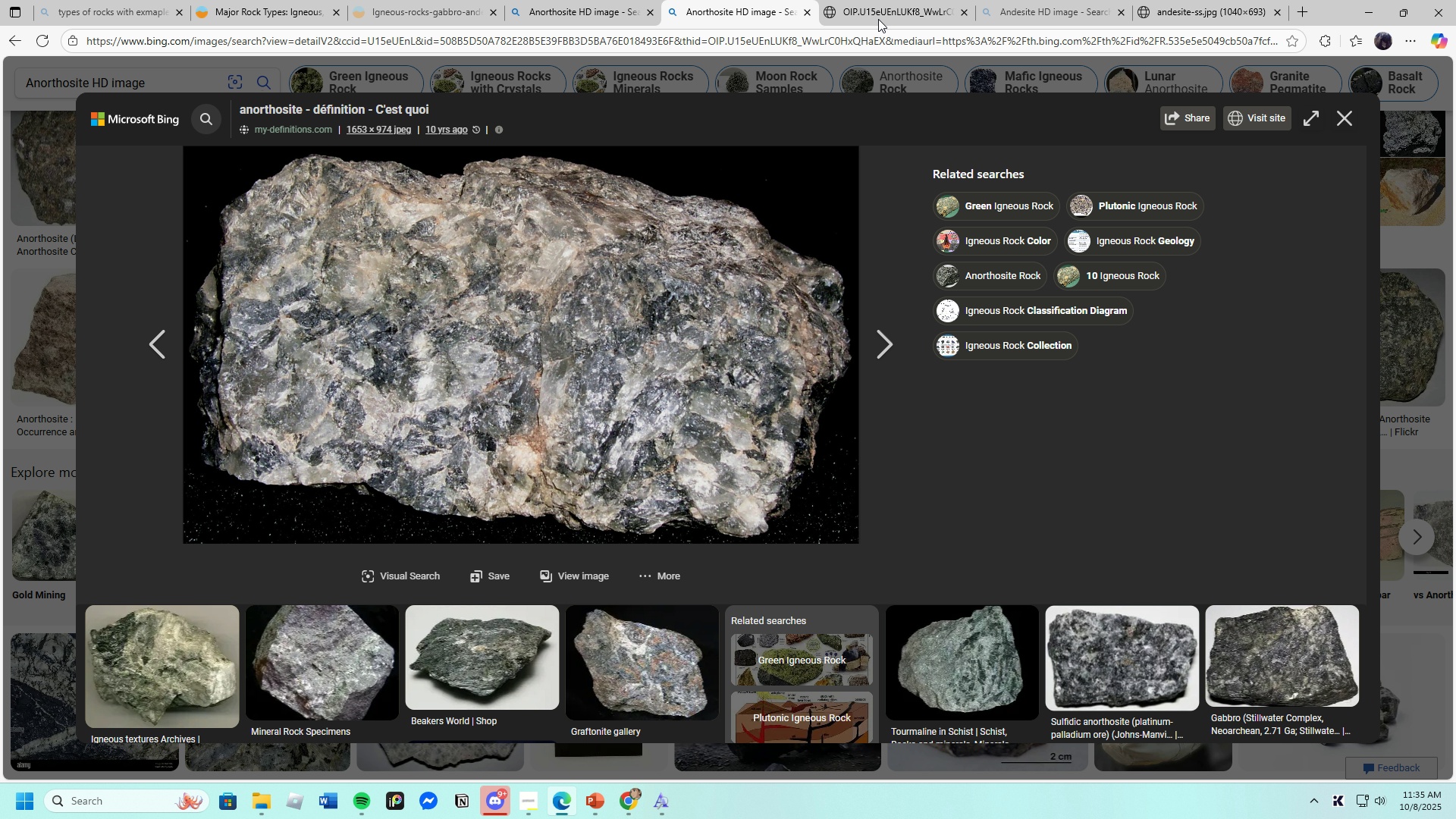 
left_click([874, 7])
 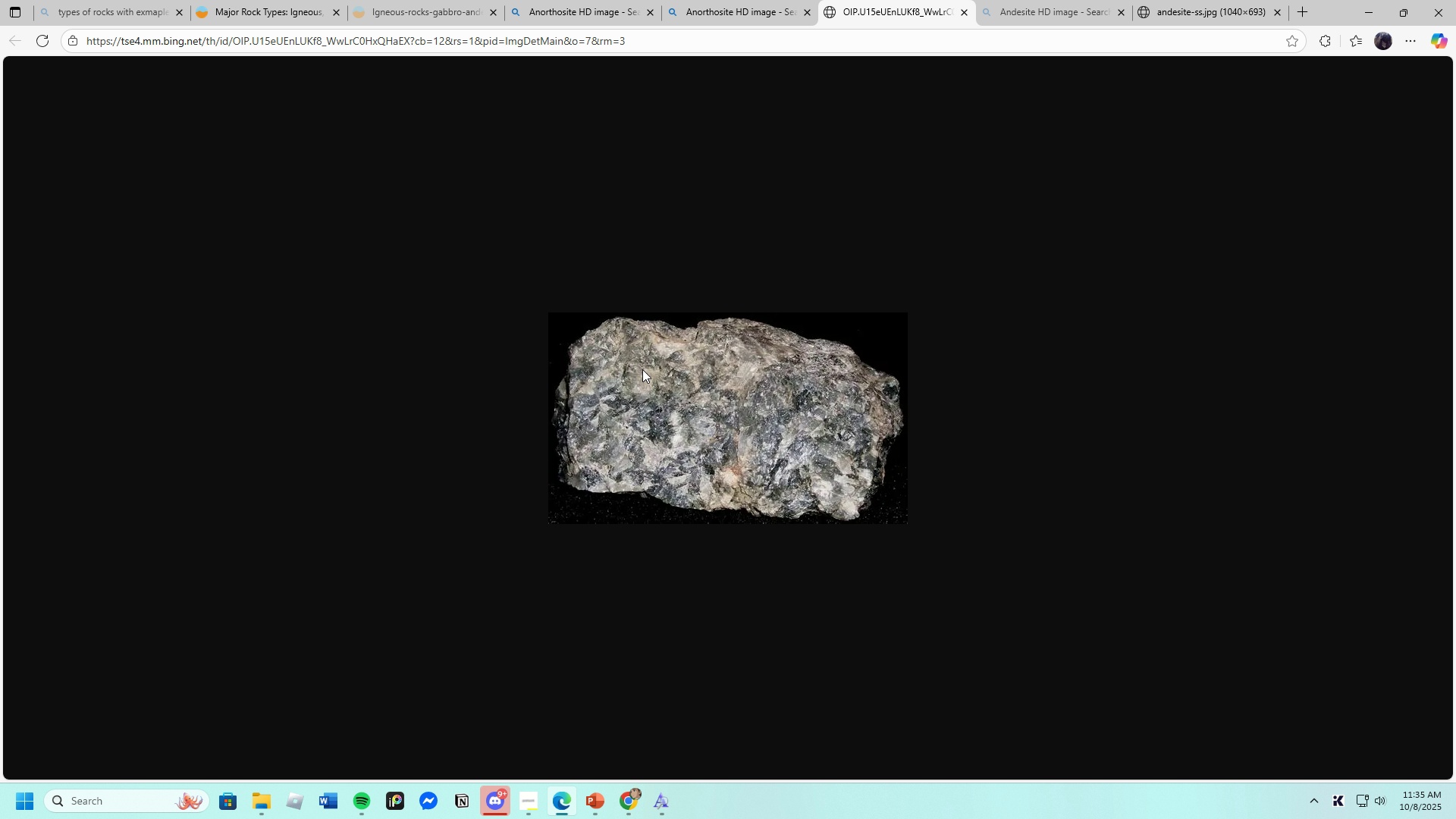 
right_click([642, 369])
 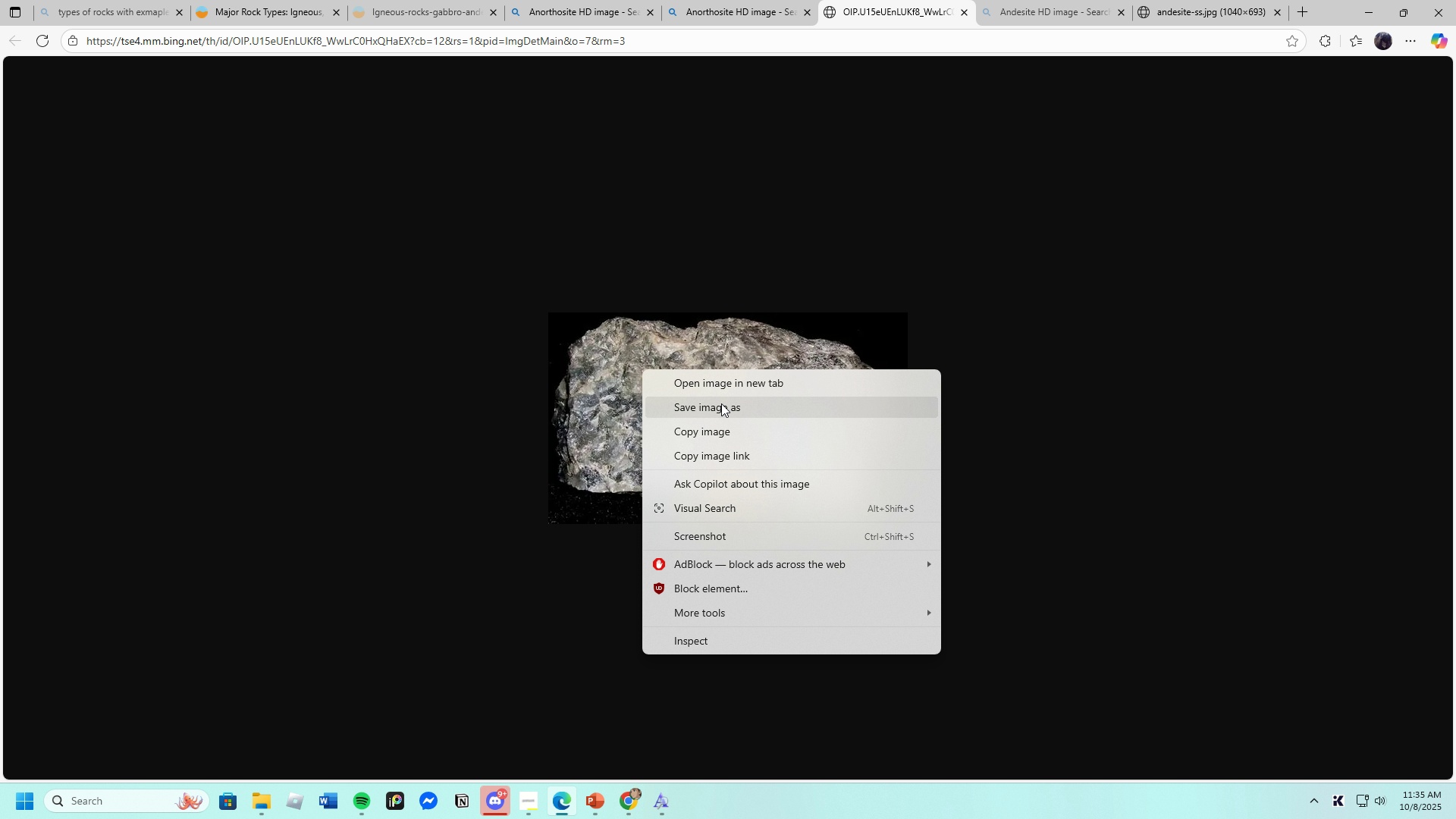 
left_click([721, 403])
 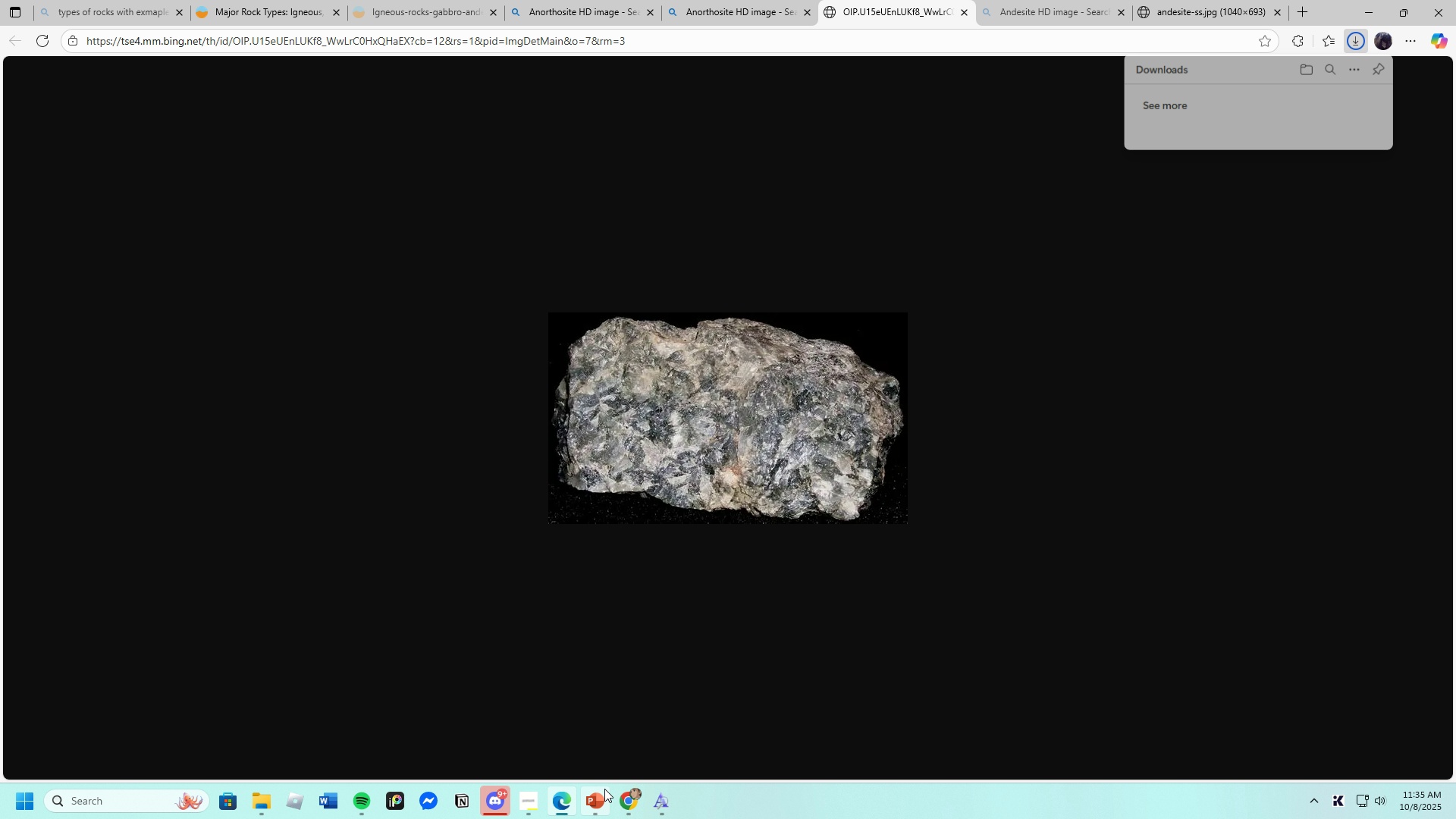 
left_click([595, 799])
 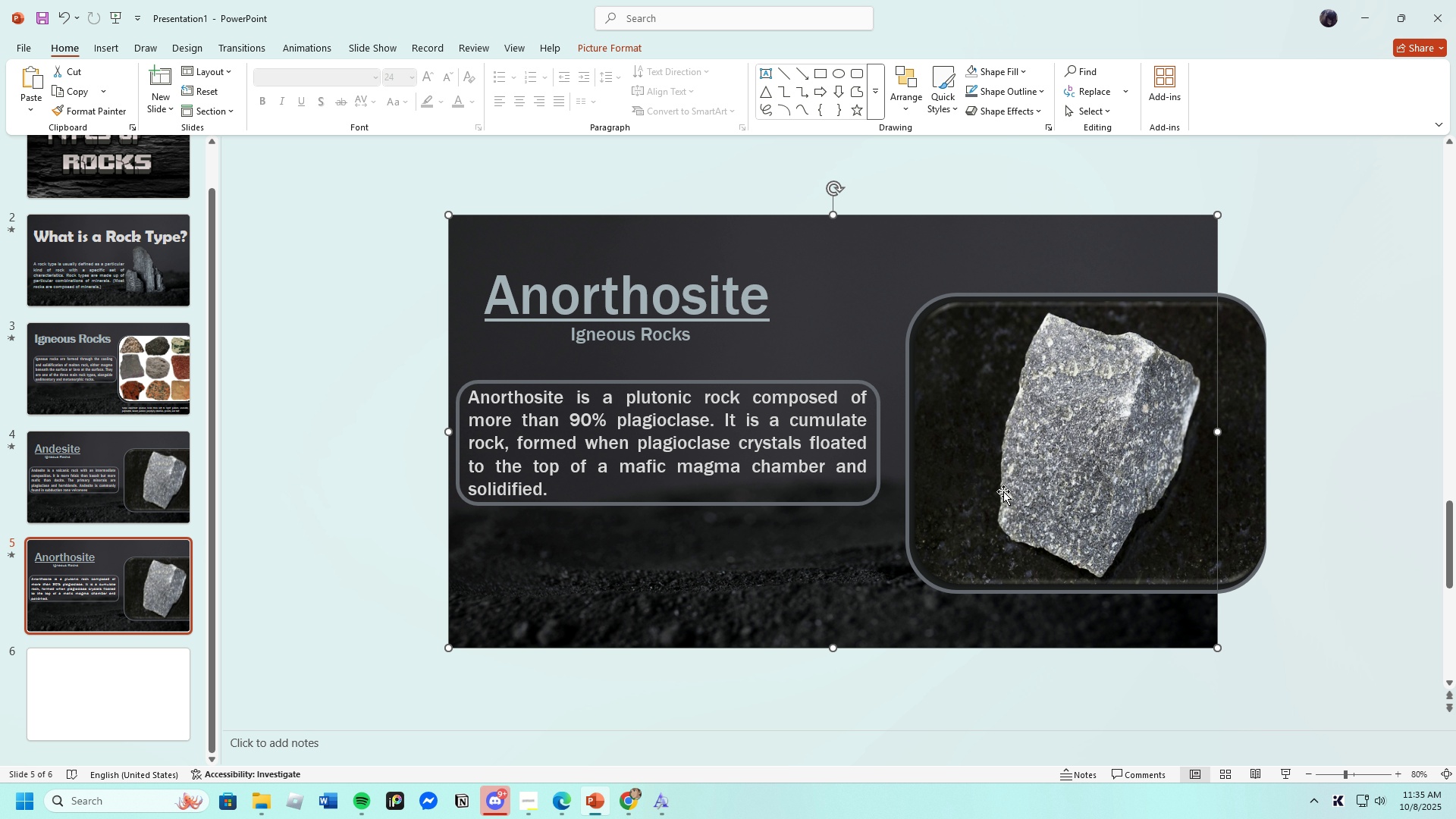 
left_click([1012, 487])
 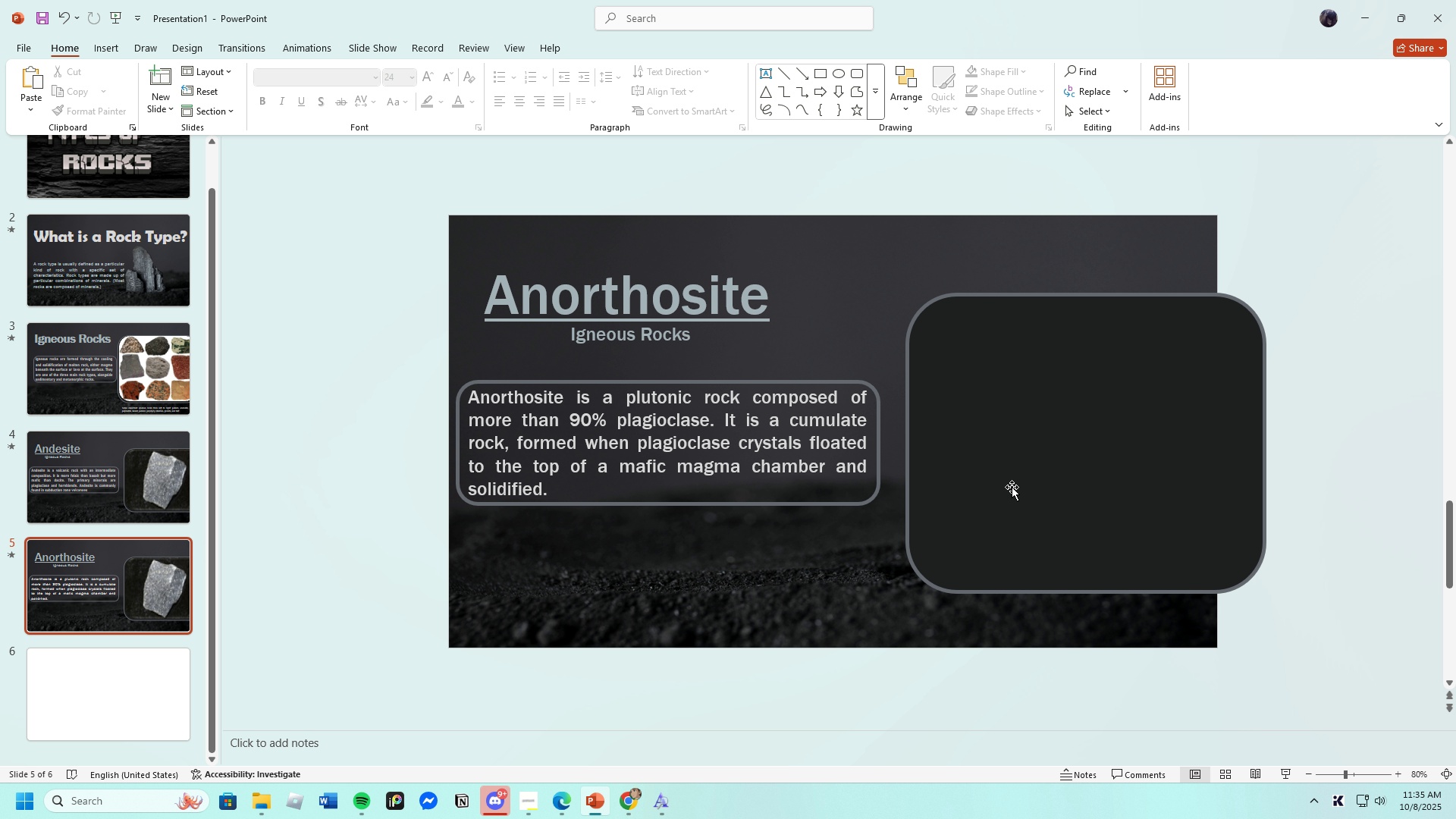 
key(Backspace)
 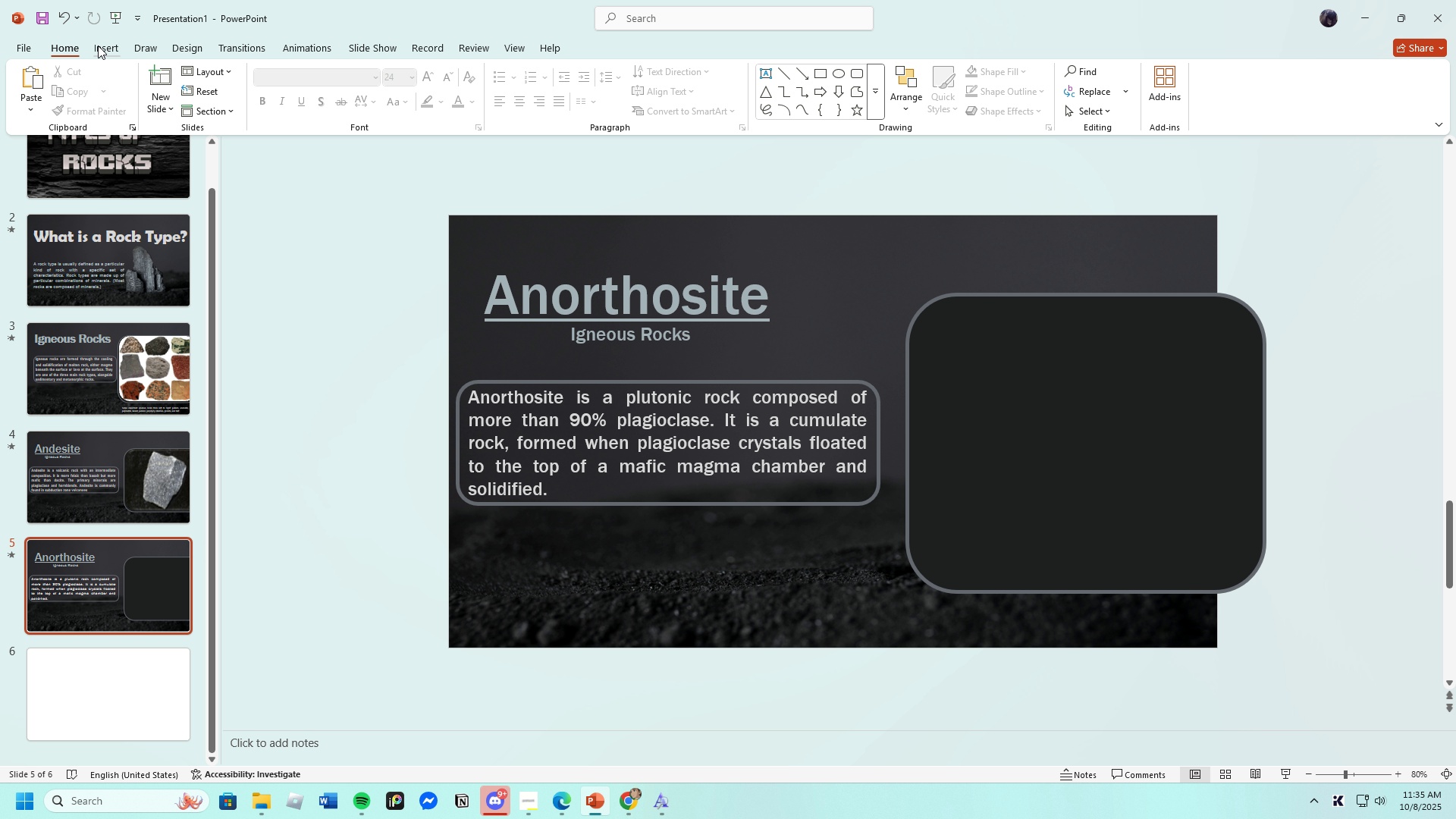 
left_click([98, 46])
 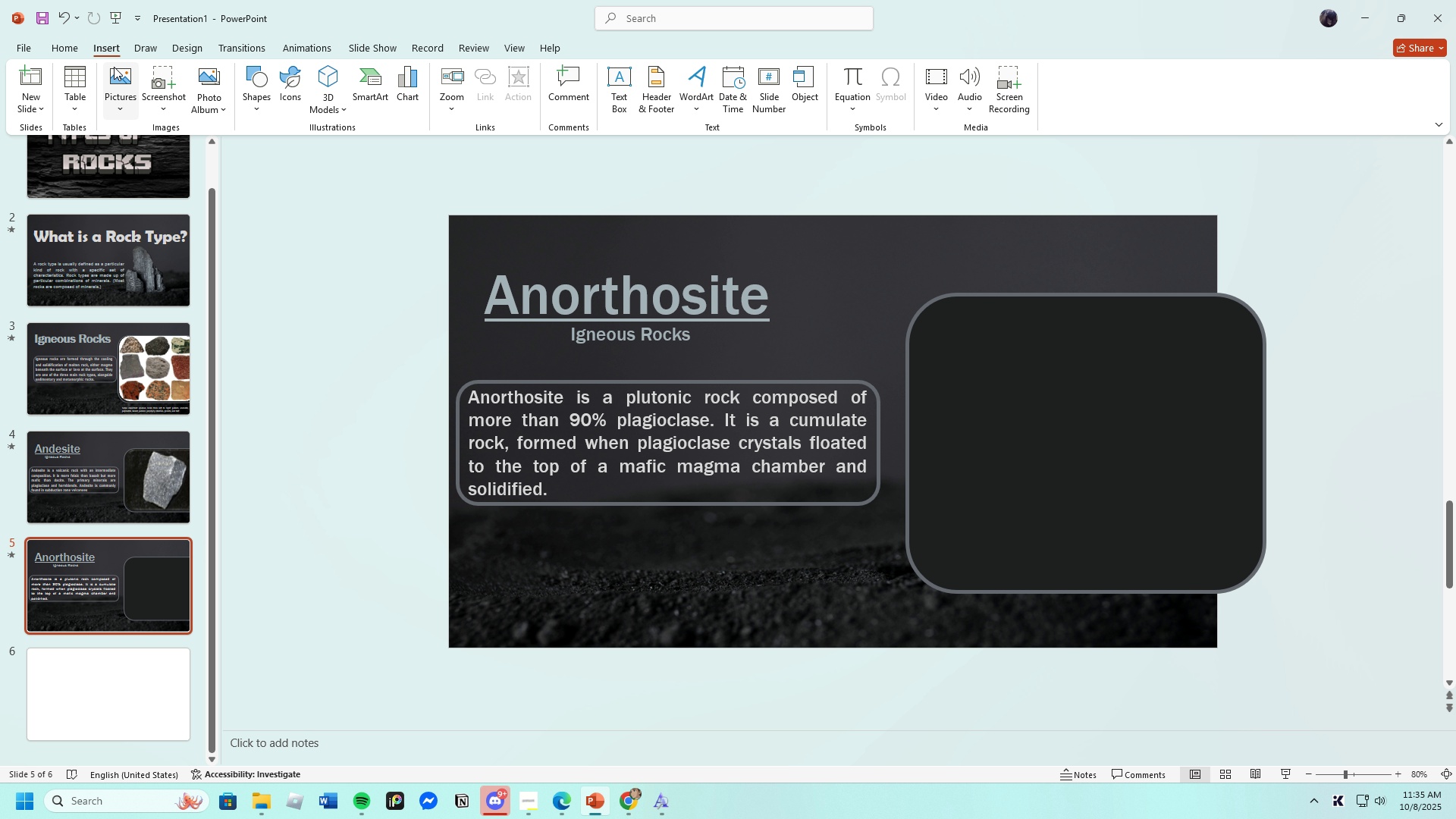 
double_click([114, 72])
 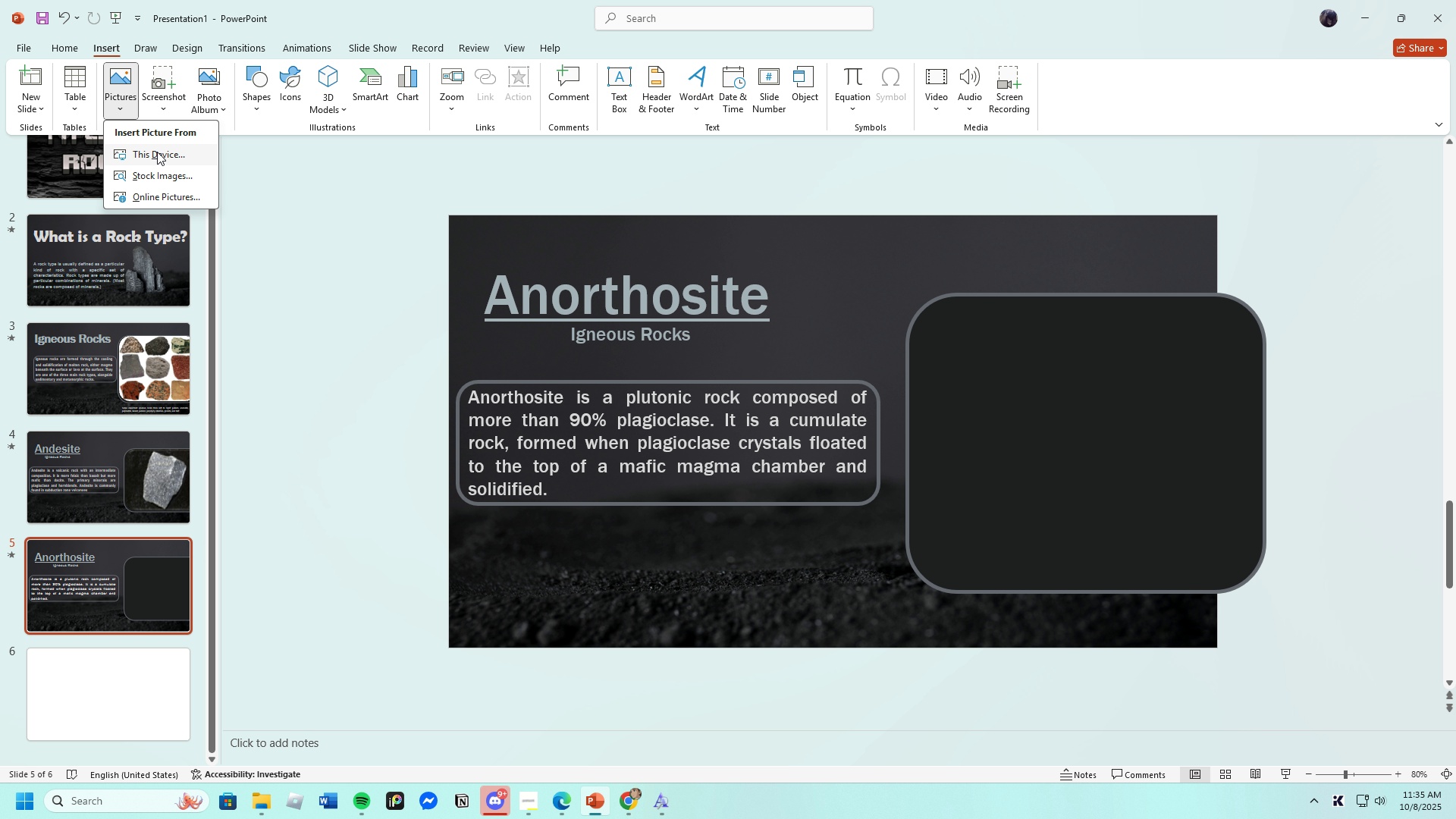 
left_click([157, 152])
 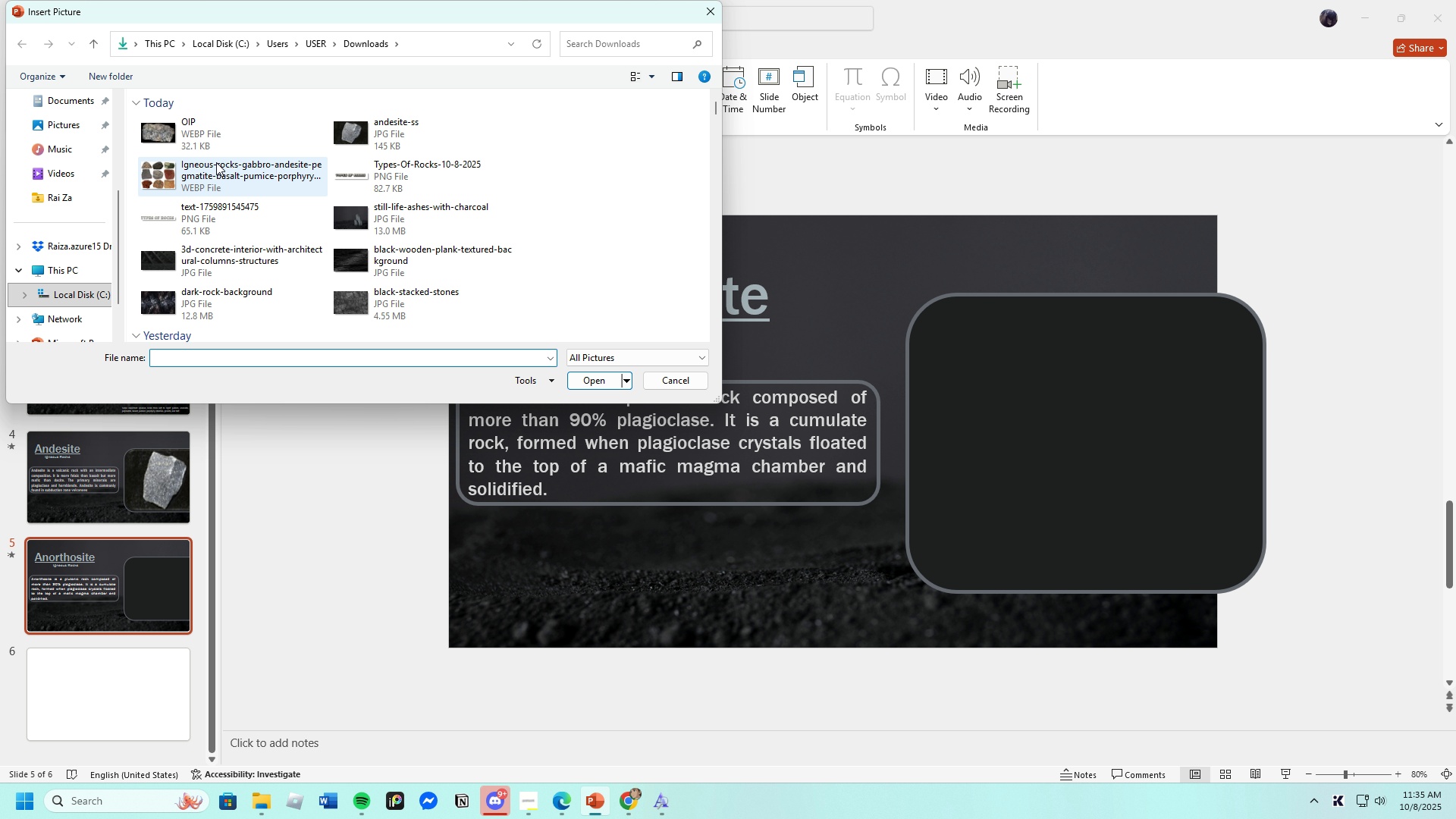 
left_click([207, 134])
 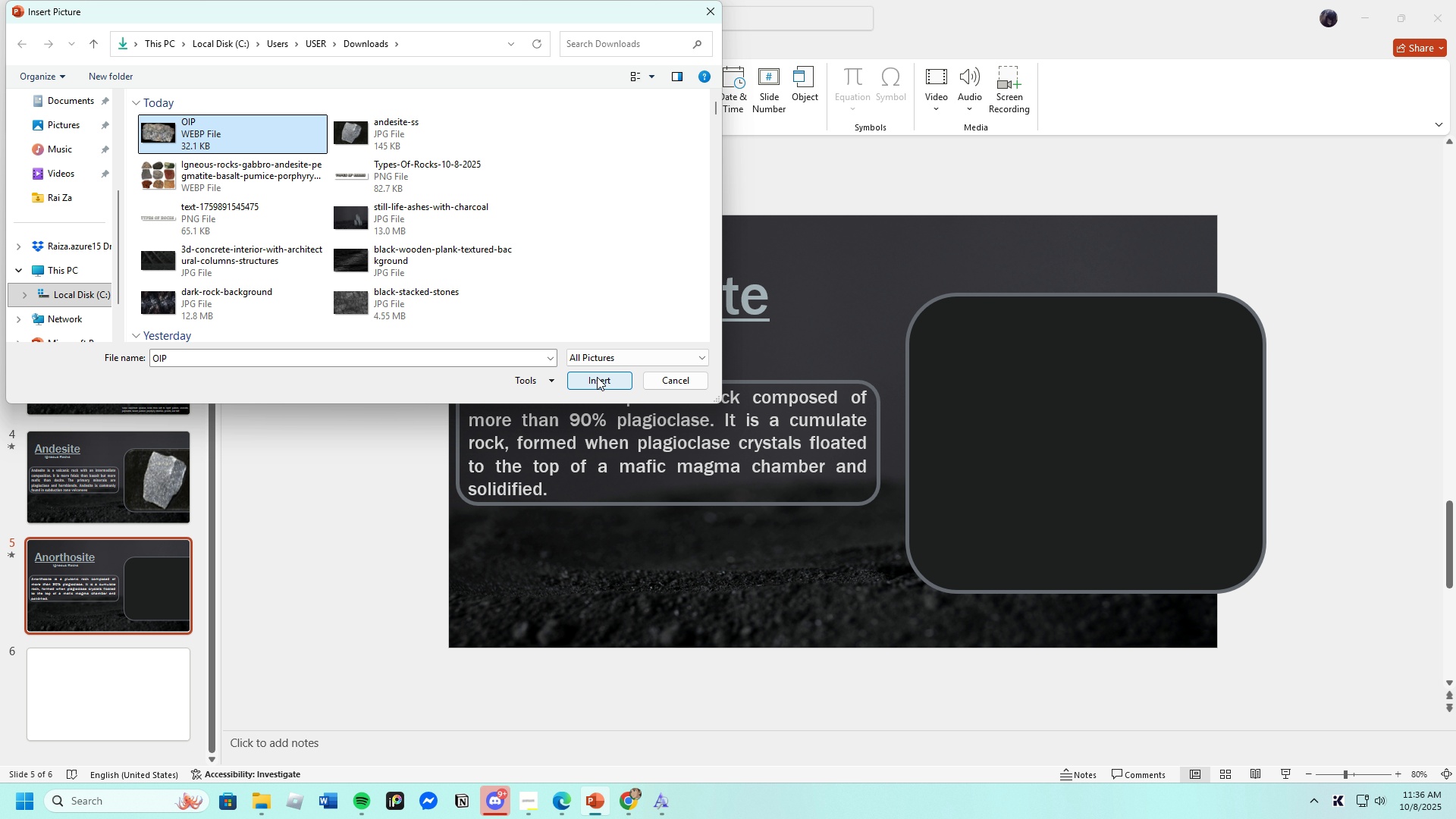 
left_click([596, 376])
 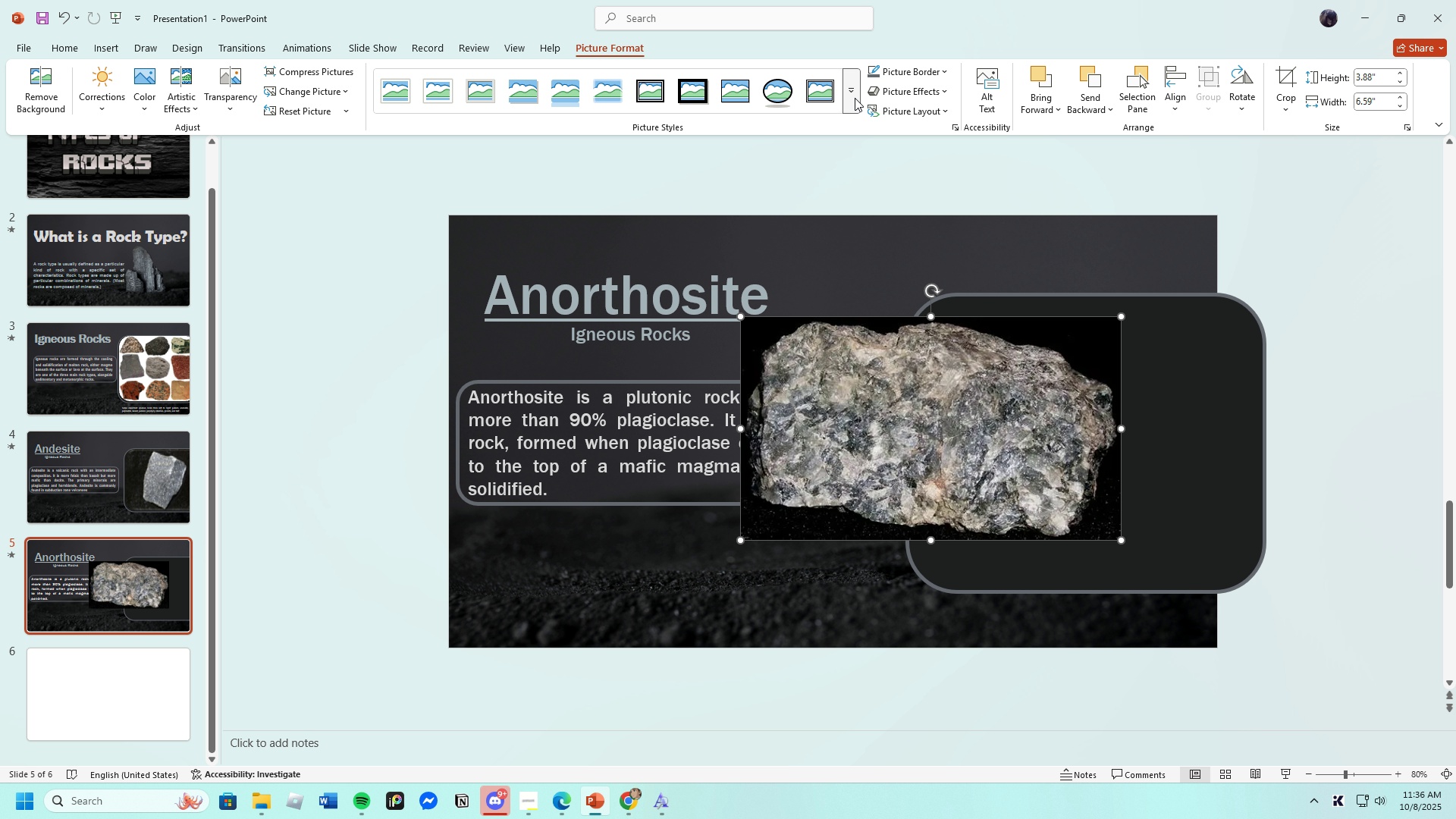 
left_click([852, 99])
 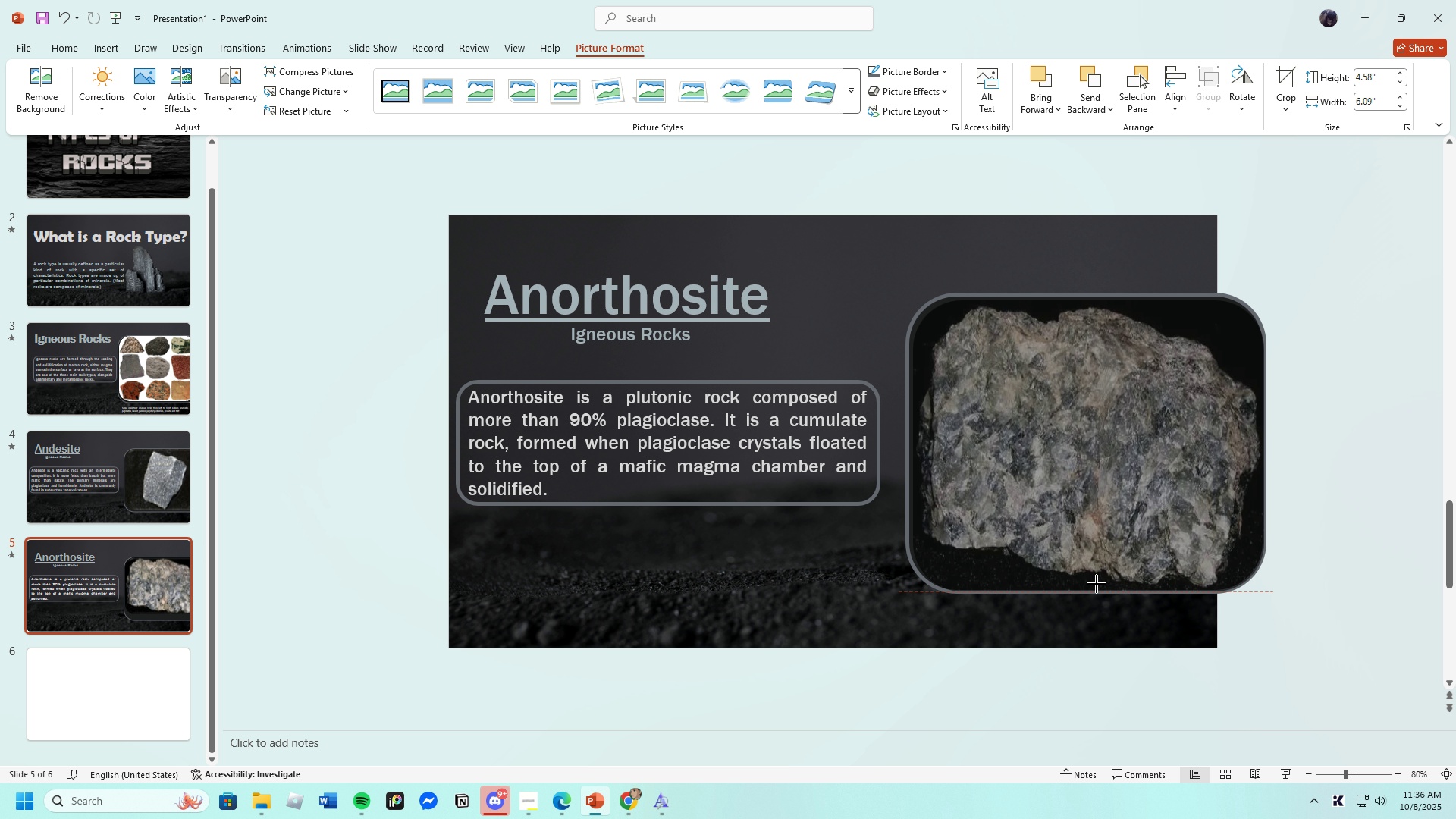 
wait(16.24)
 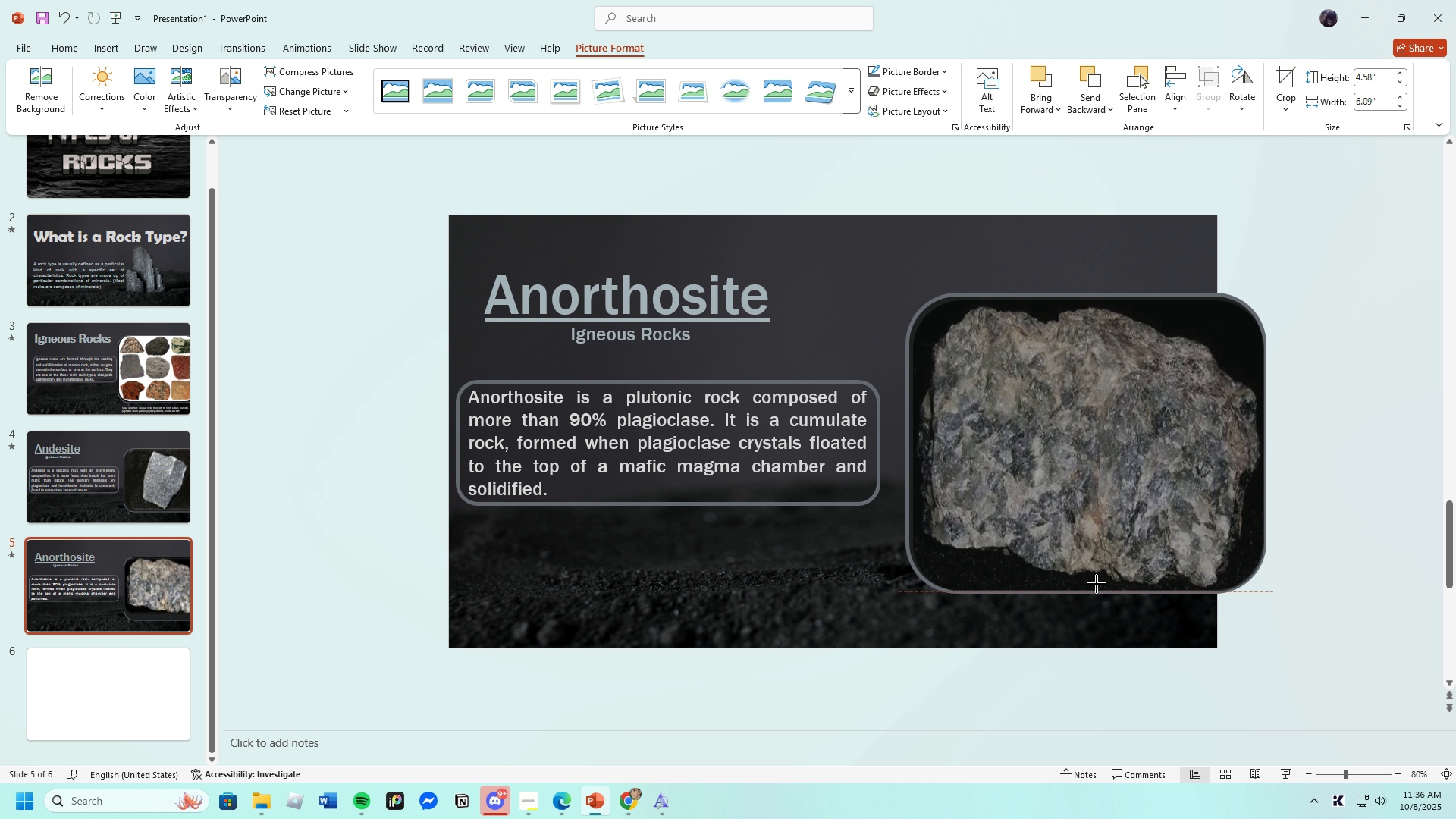 
left_click([870, 294])
 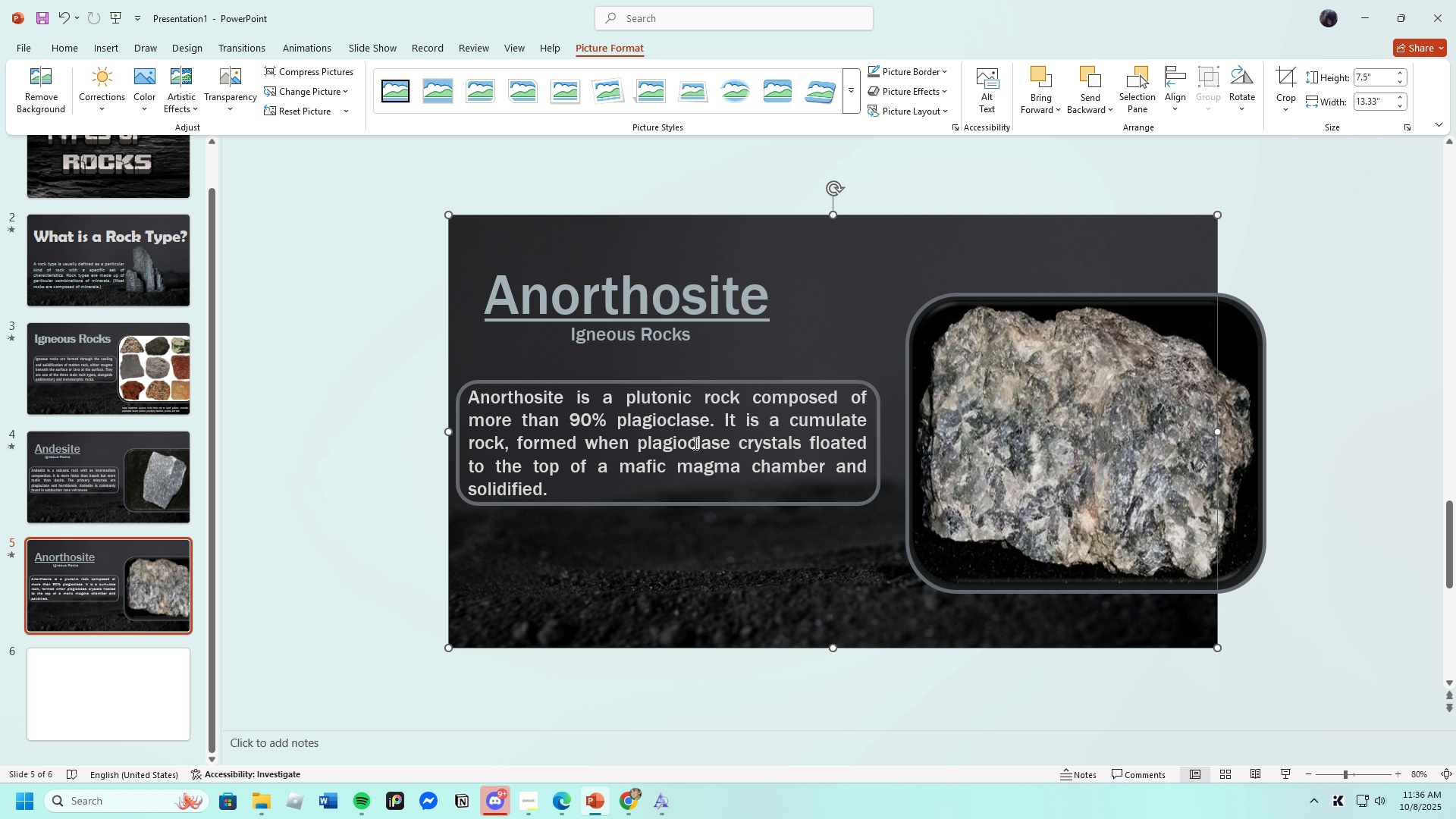 
left_click([542, 300])
 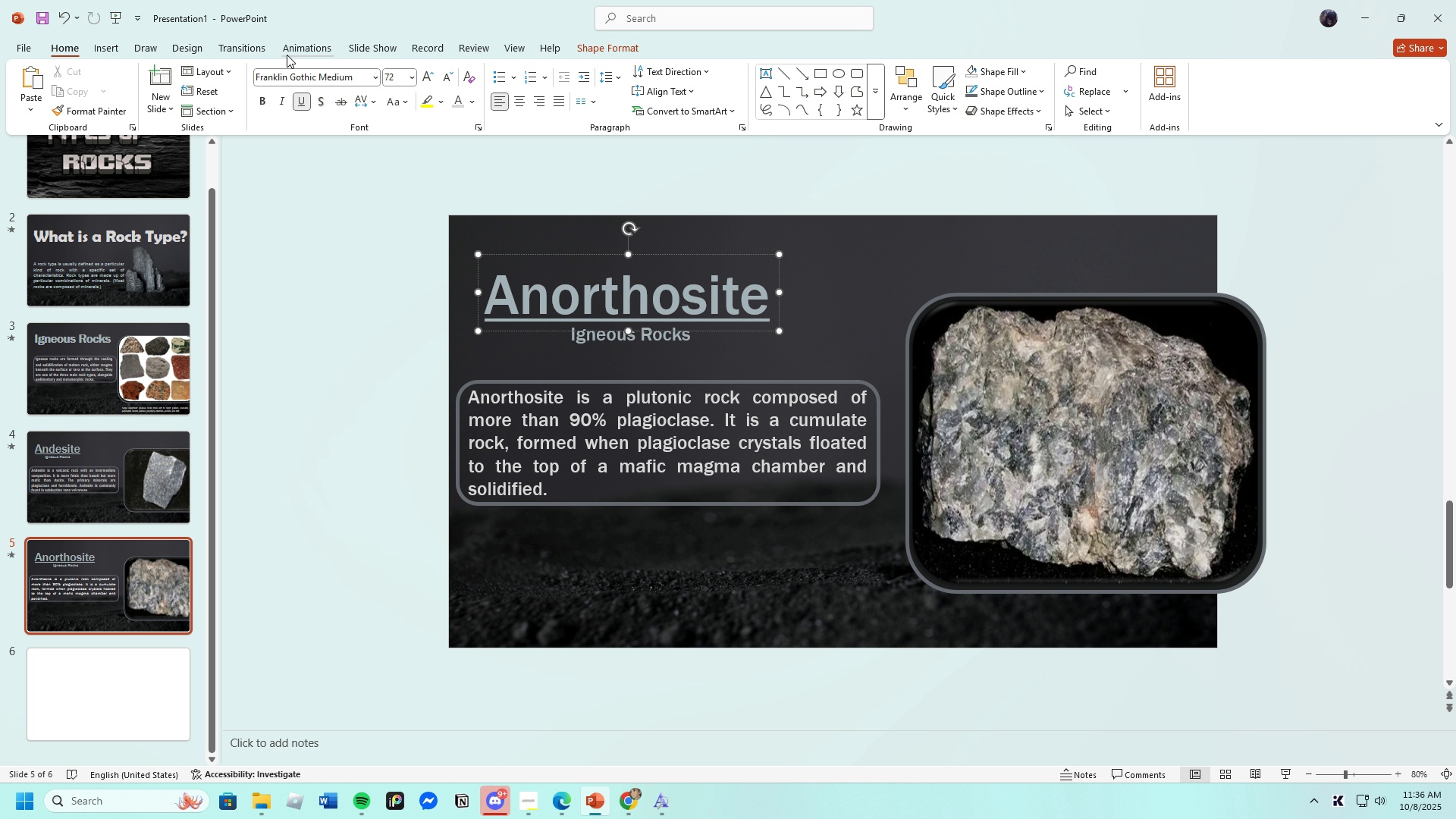 
left_click([301, 49])
 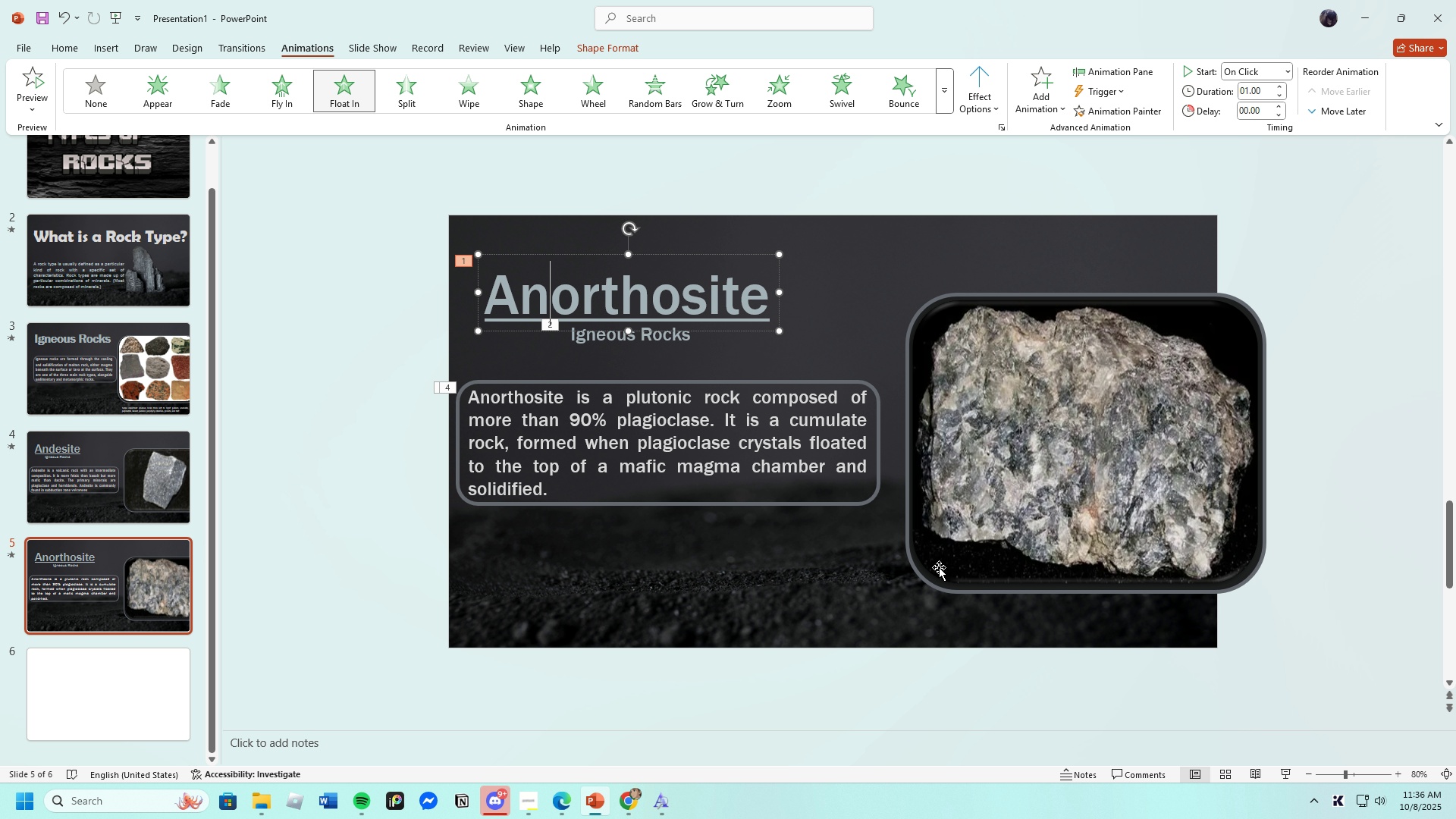 
left_click([930, 583])
 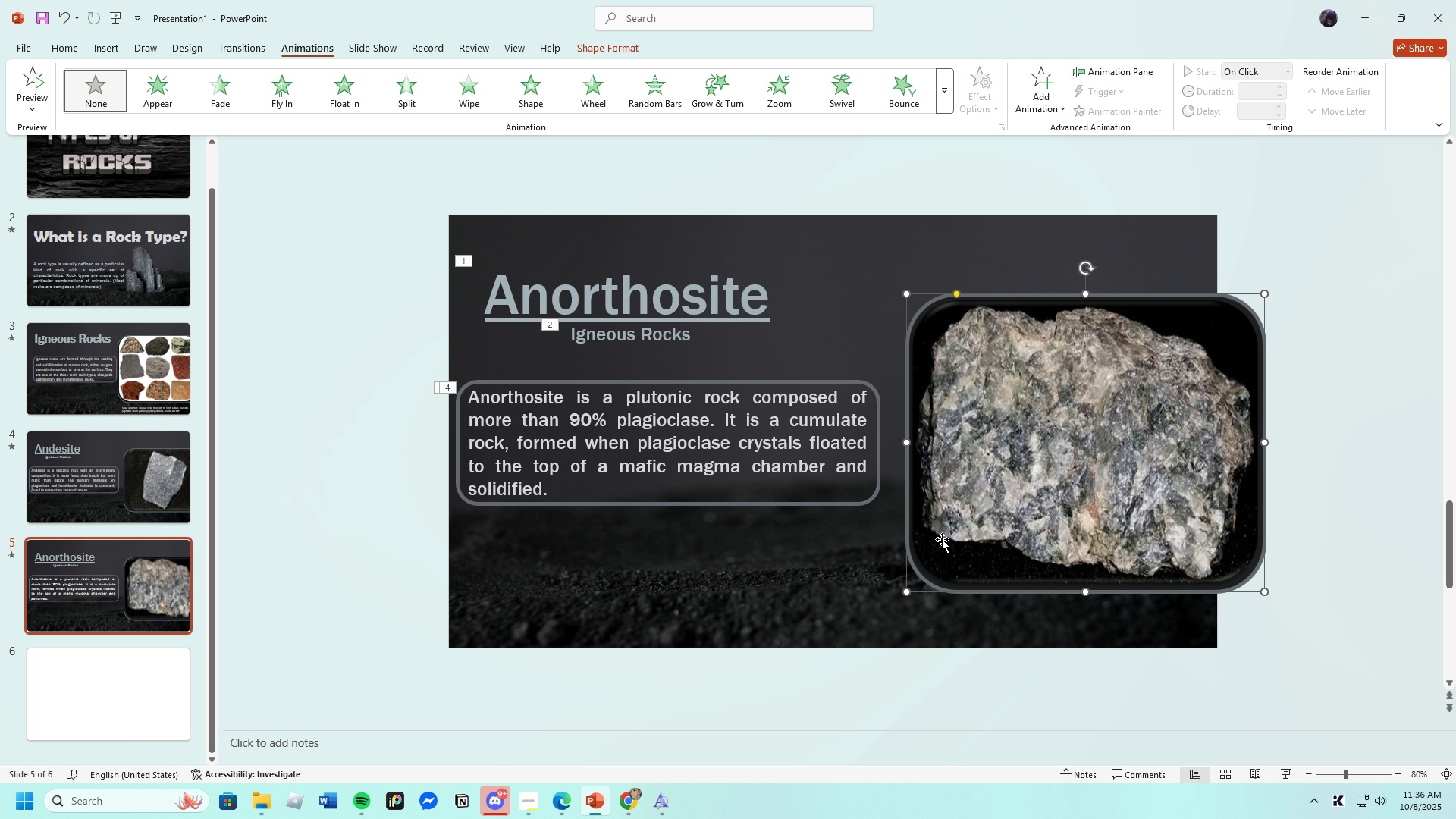 
left_click([978, 502])
 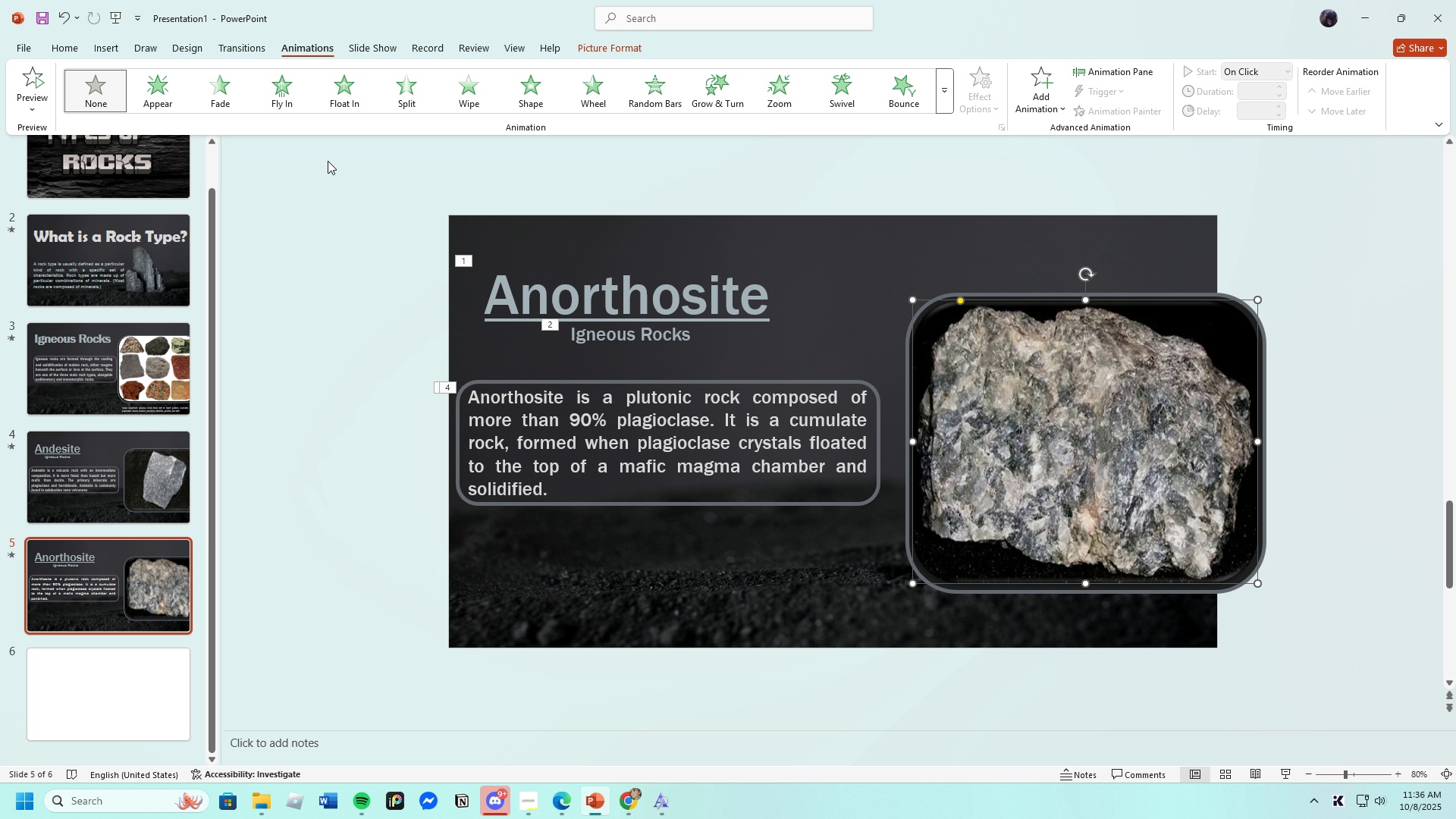 
left_click([229, 102])
 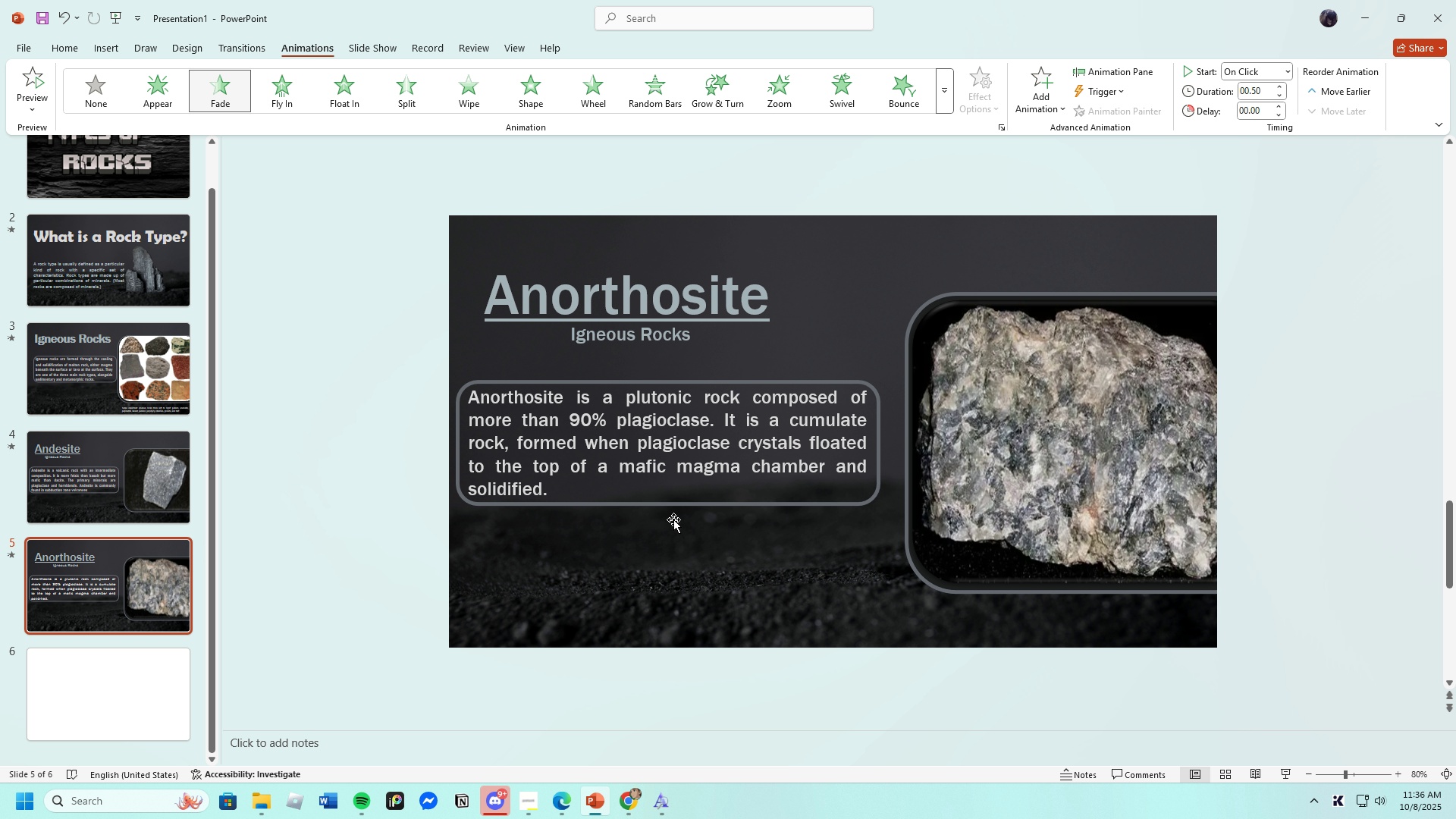 
left_click([654, 514])
 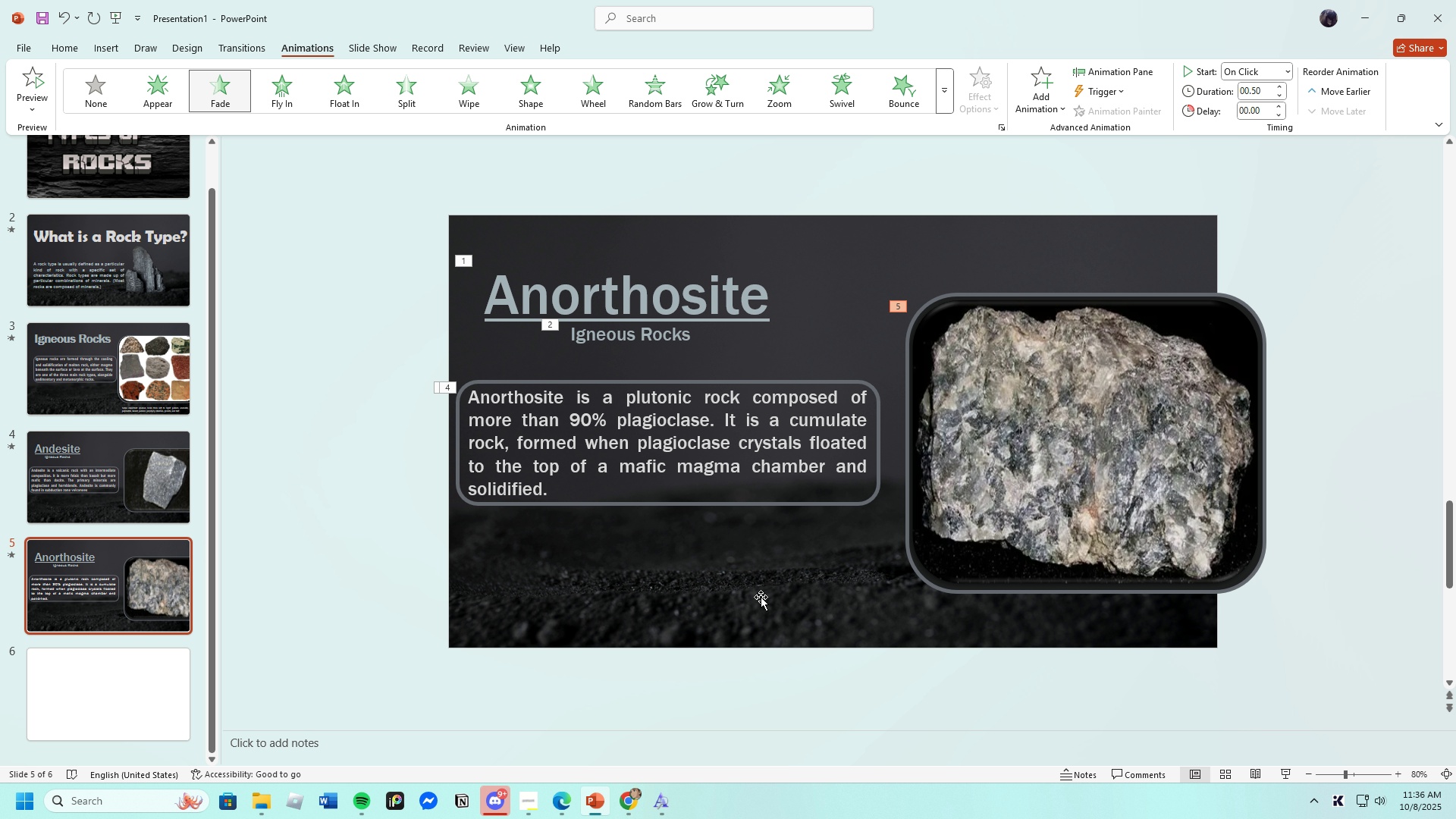 
left_click([106, 478])
 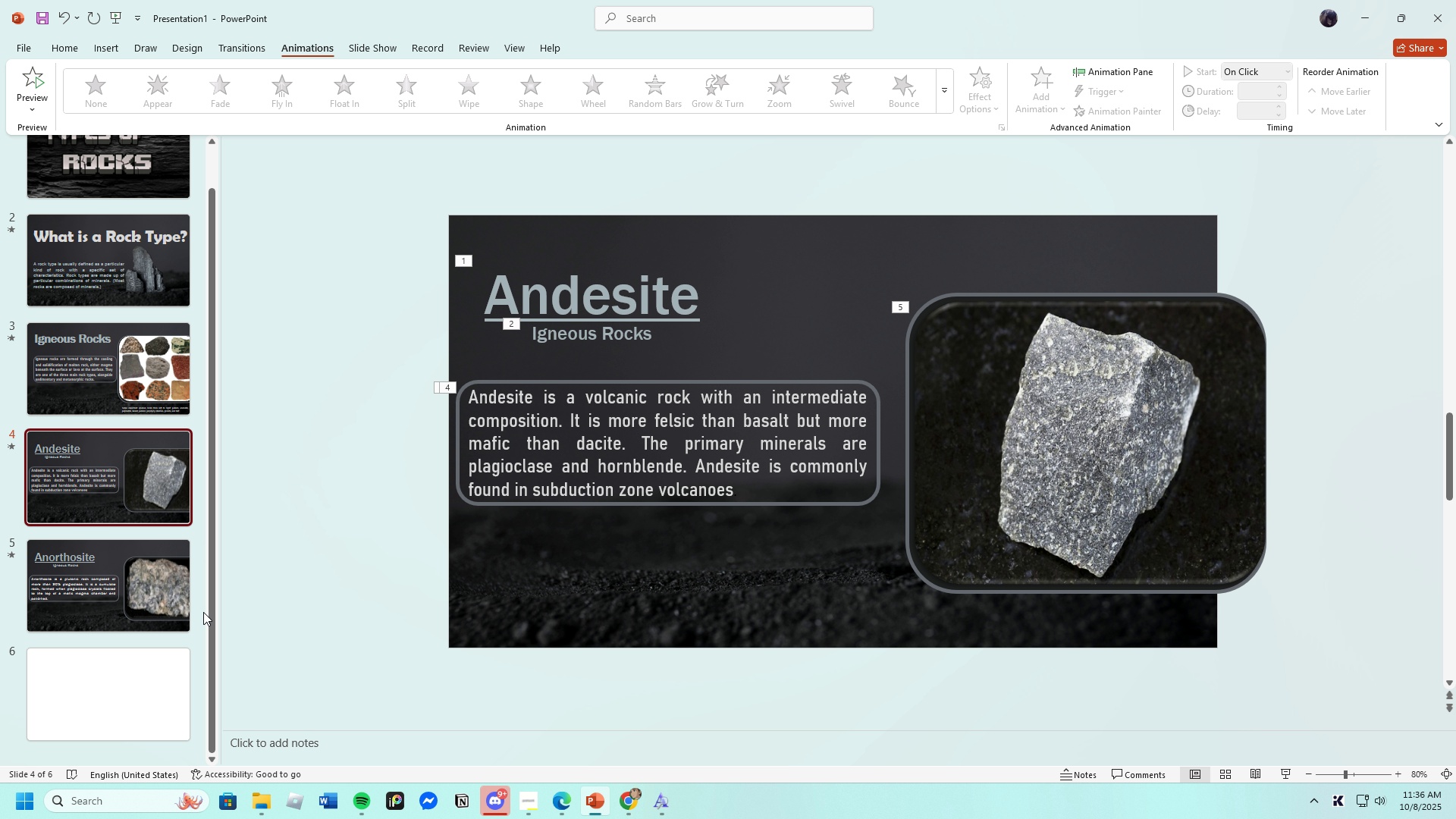 
left_click([105, 589])
 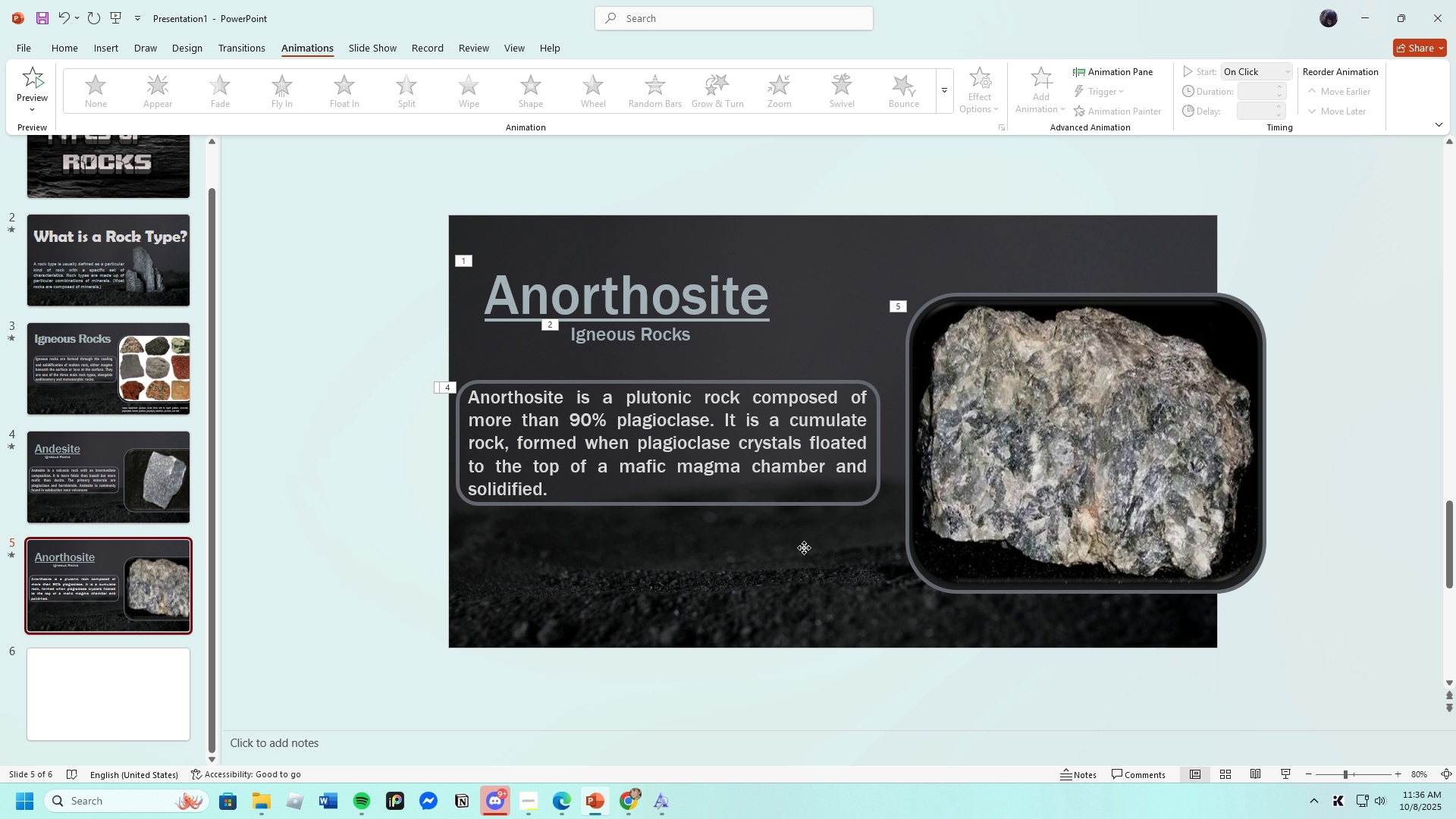 
left_click([804, 548])
 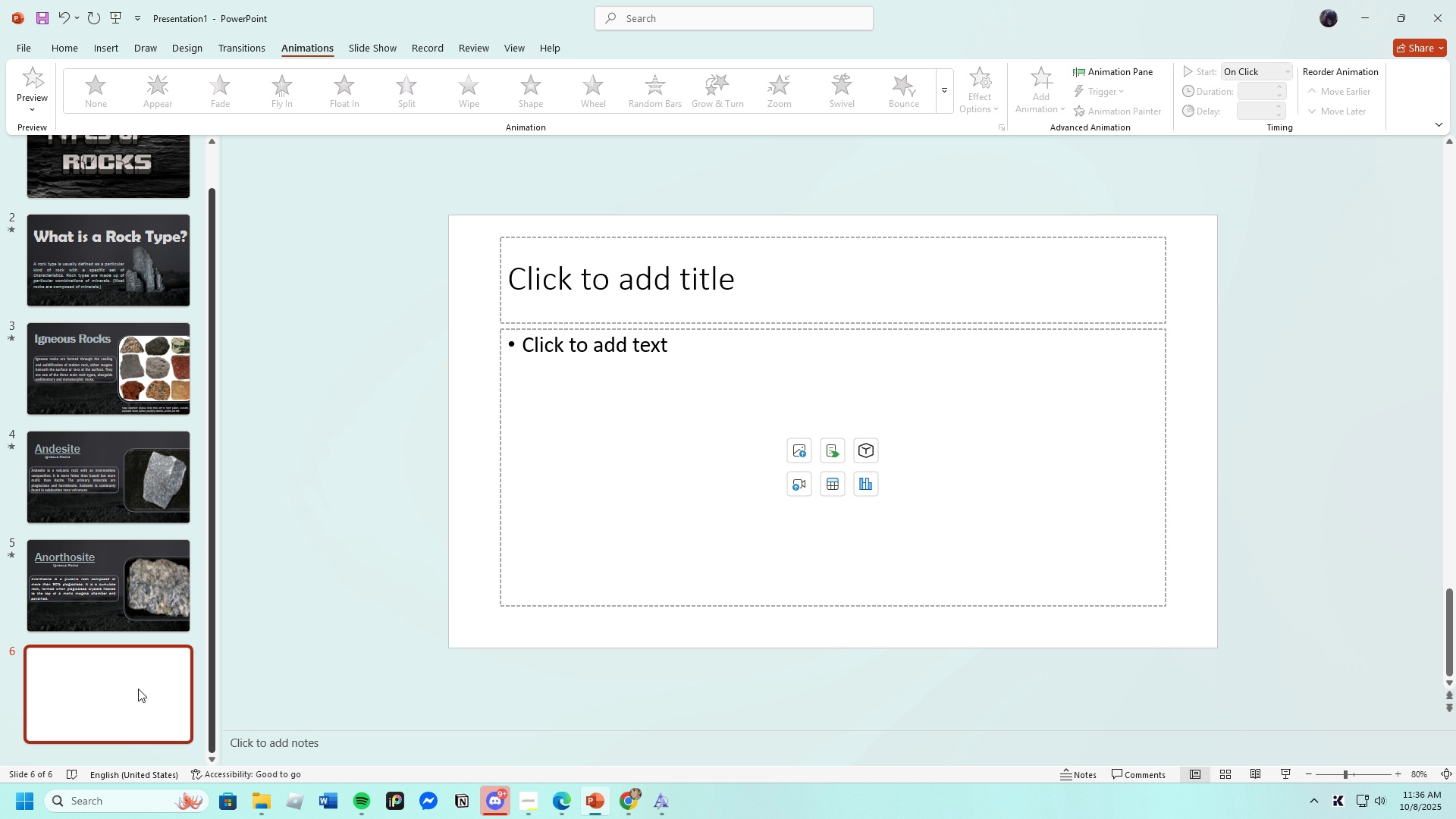 
wait(7.21)
 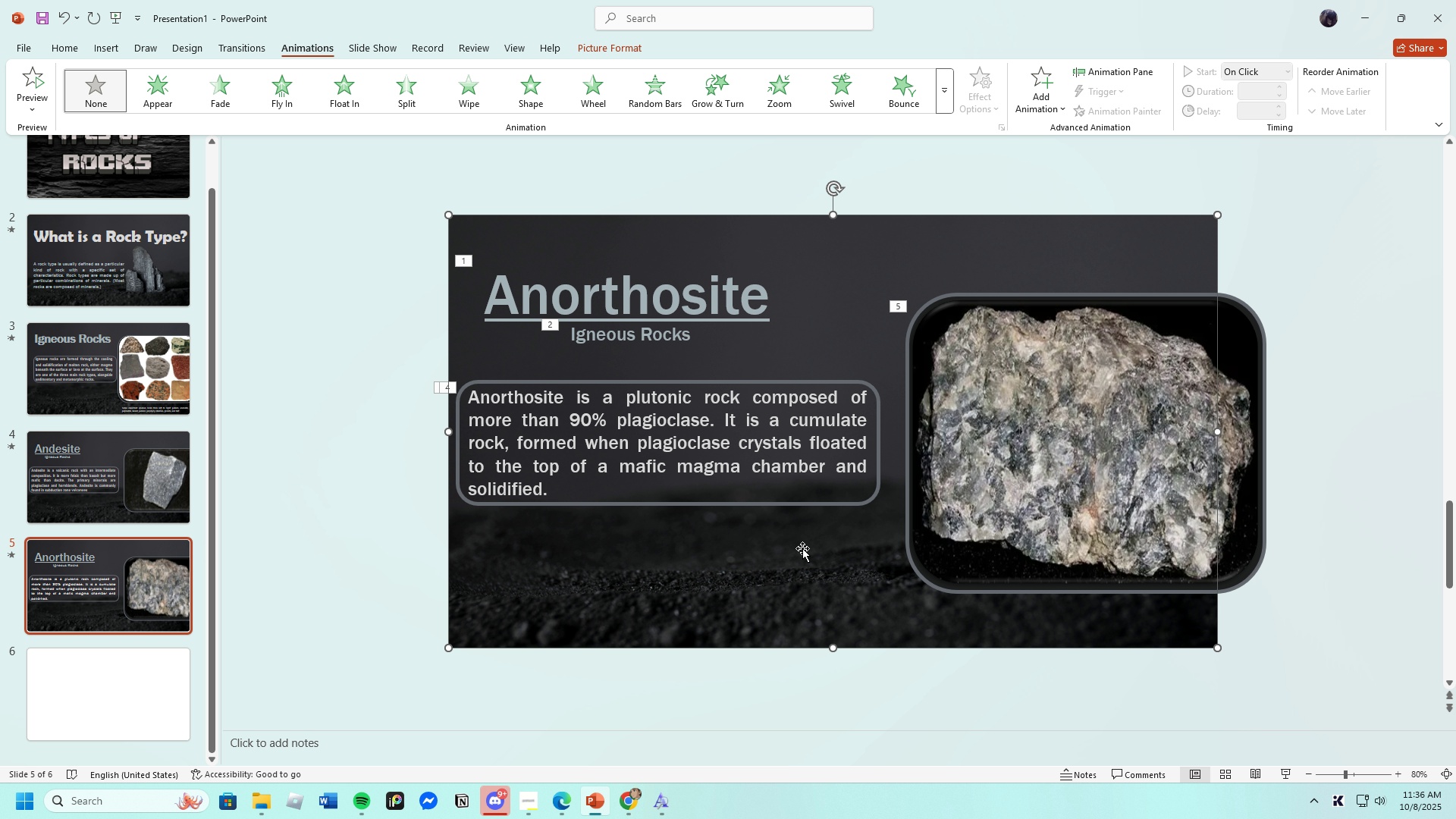 
left_click([60, 52])
 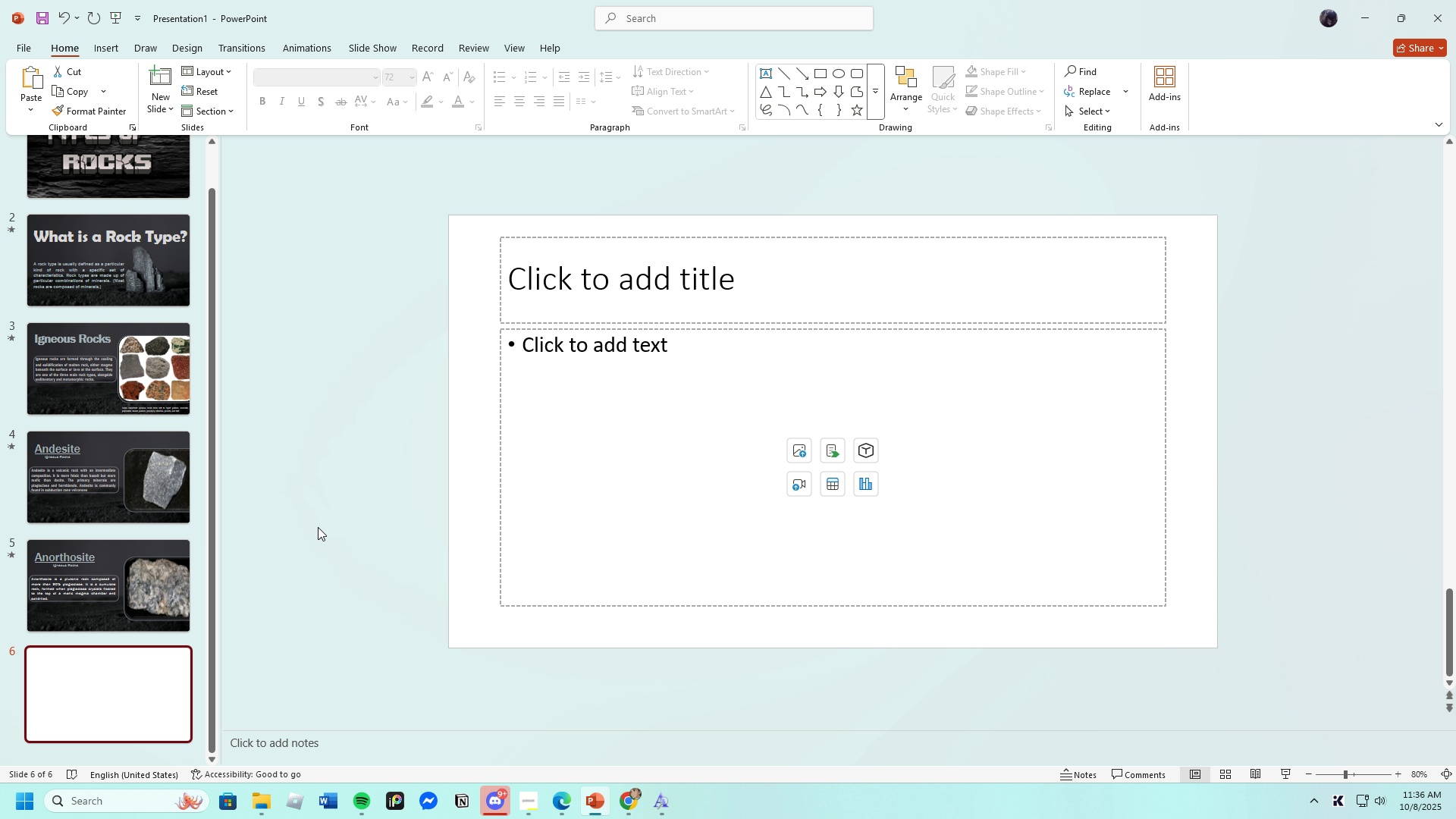 
key(Backspace)
 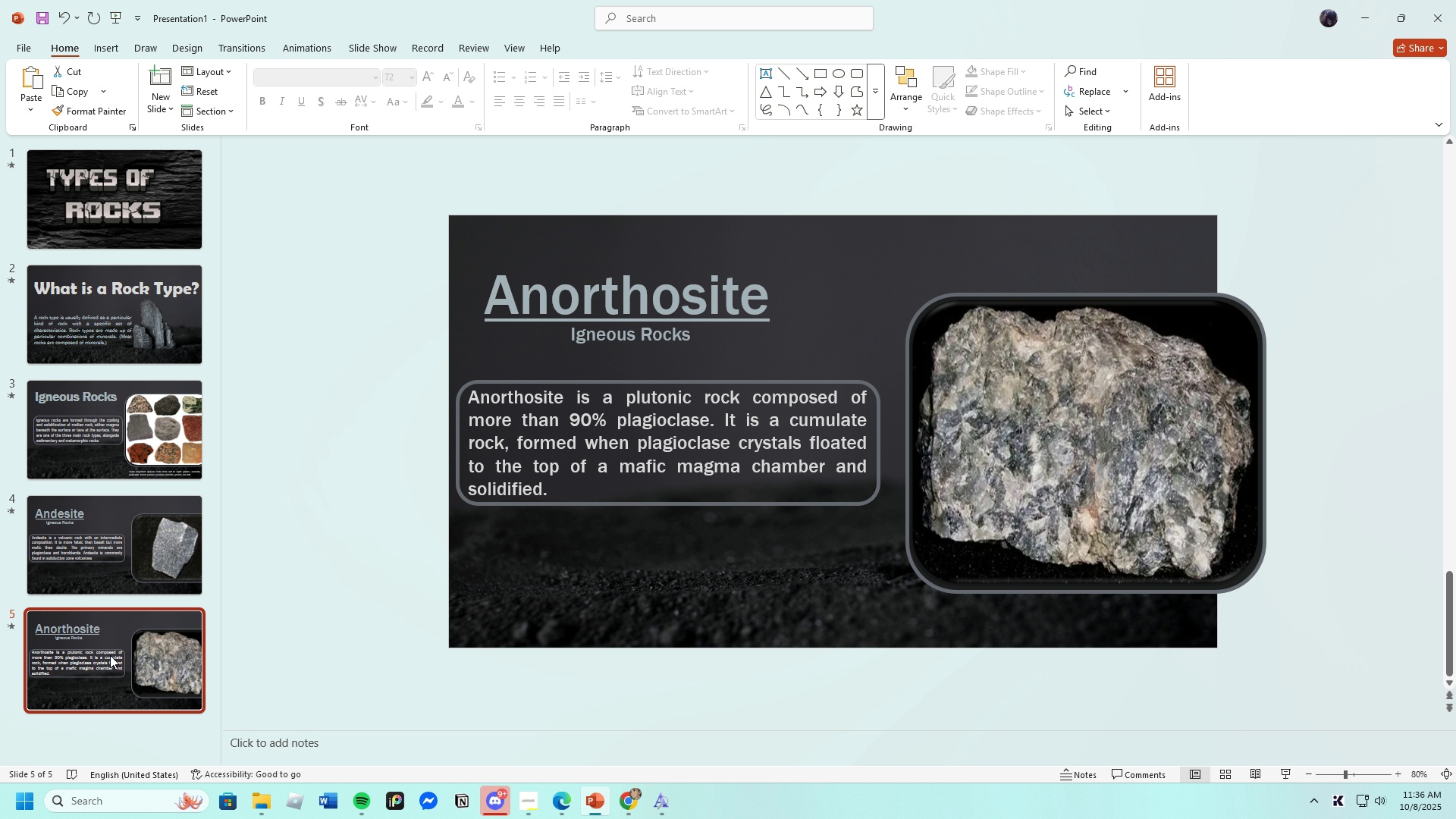 
left_click([120, 638])
 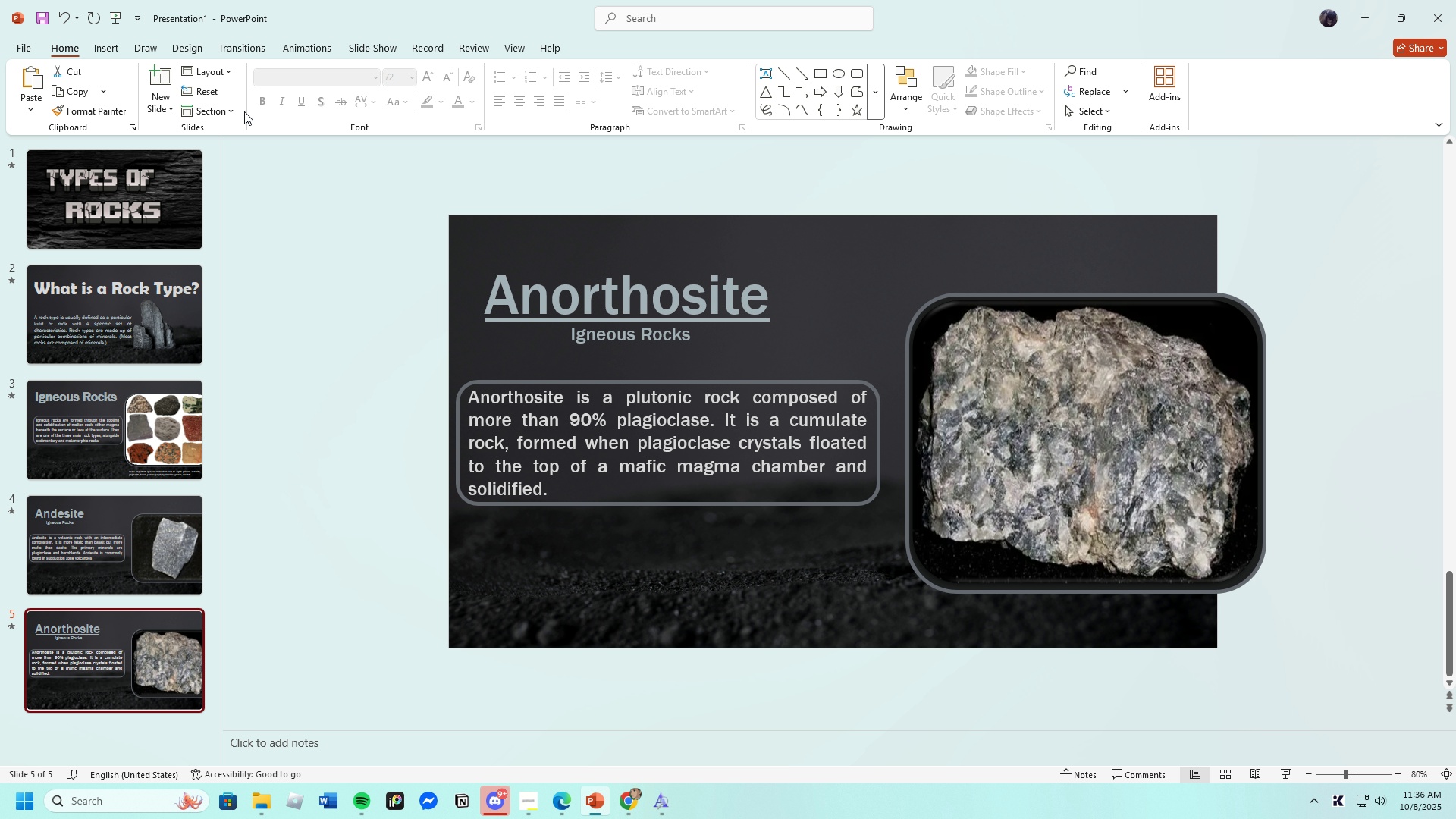 
left_click([232, 111])
 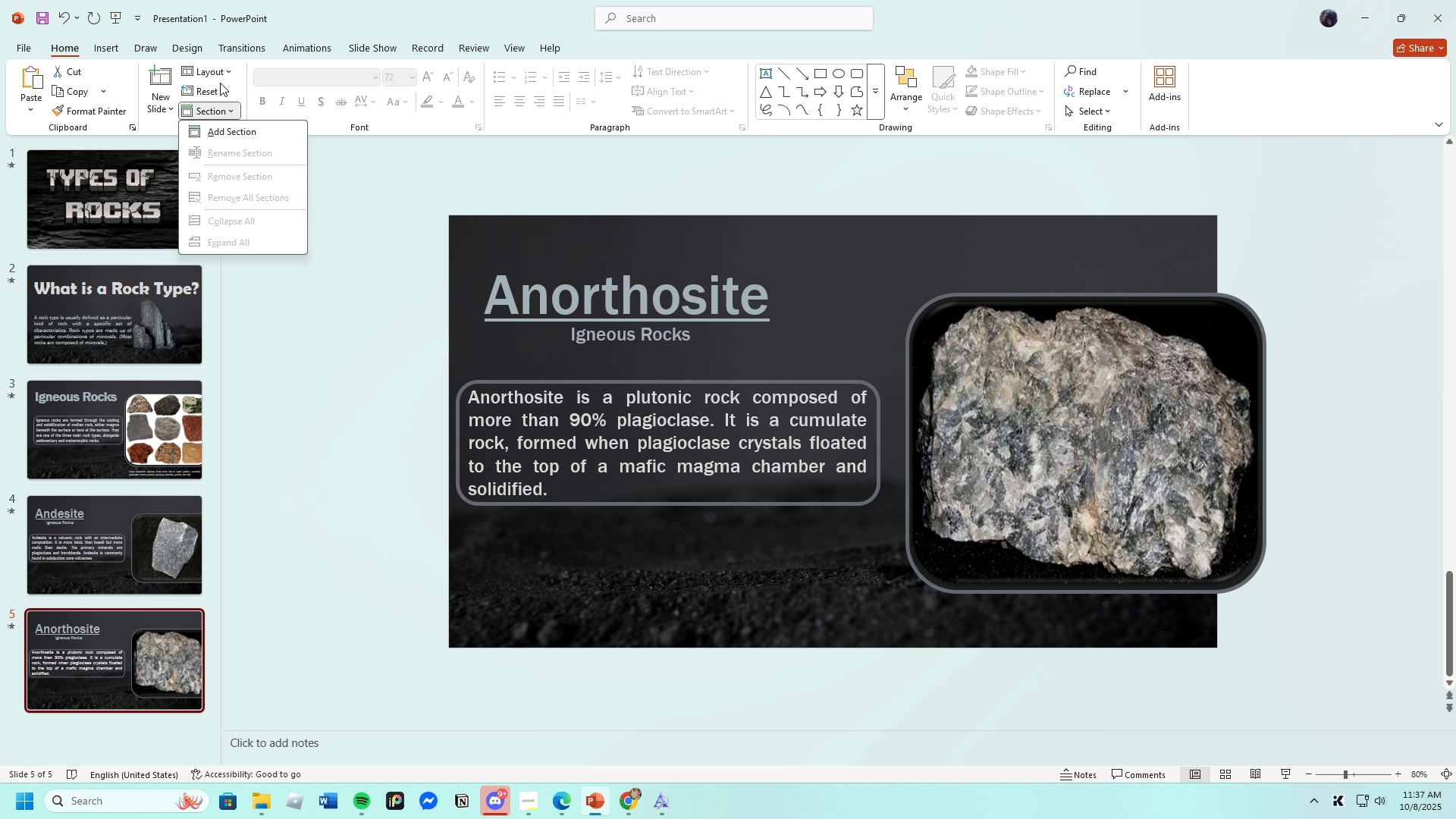 
left_click([224, 64])
 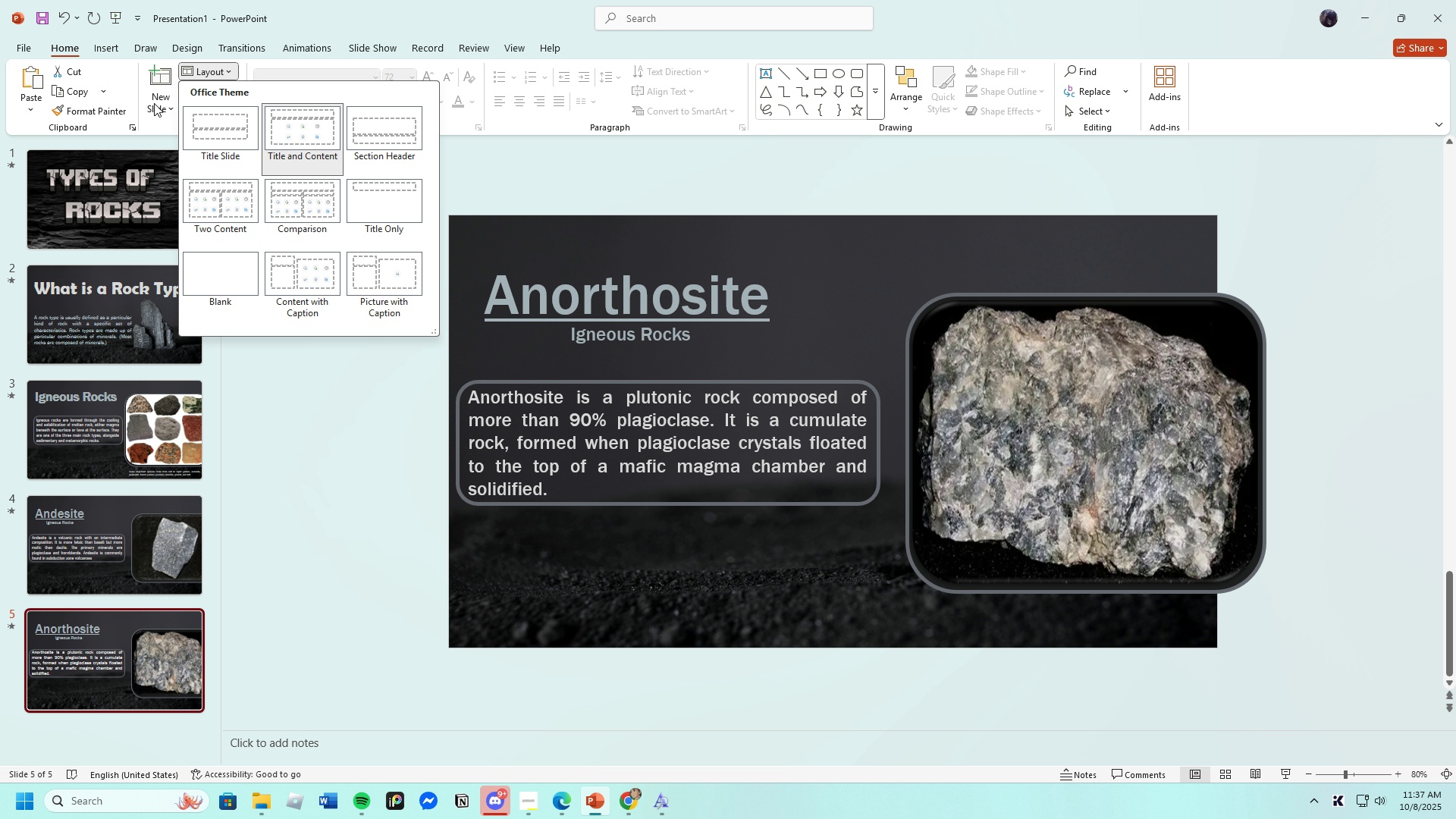 
left_click([158, 124])
 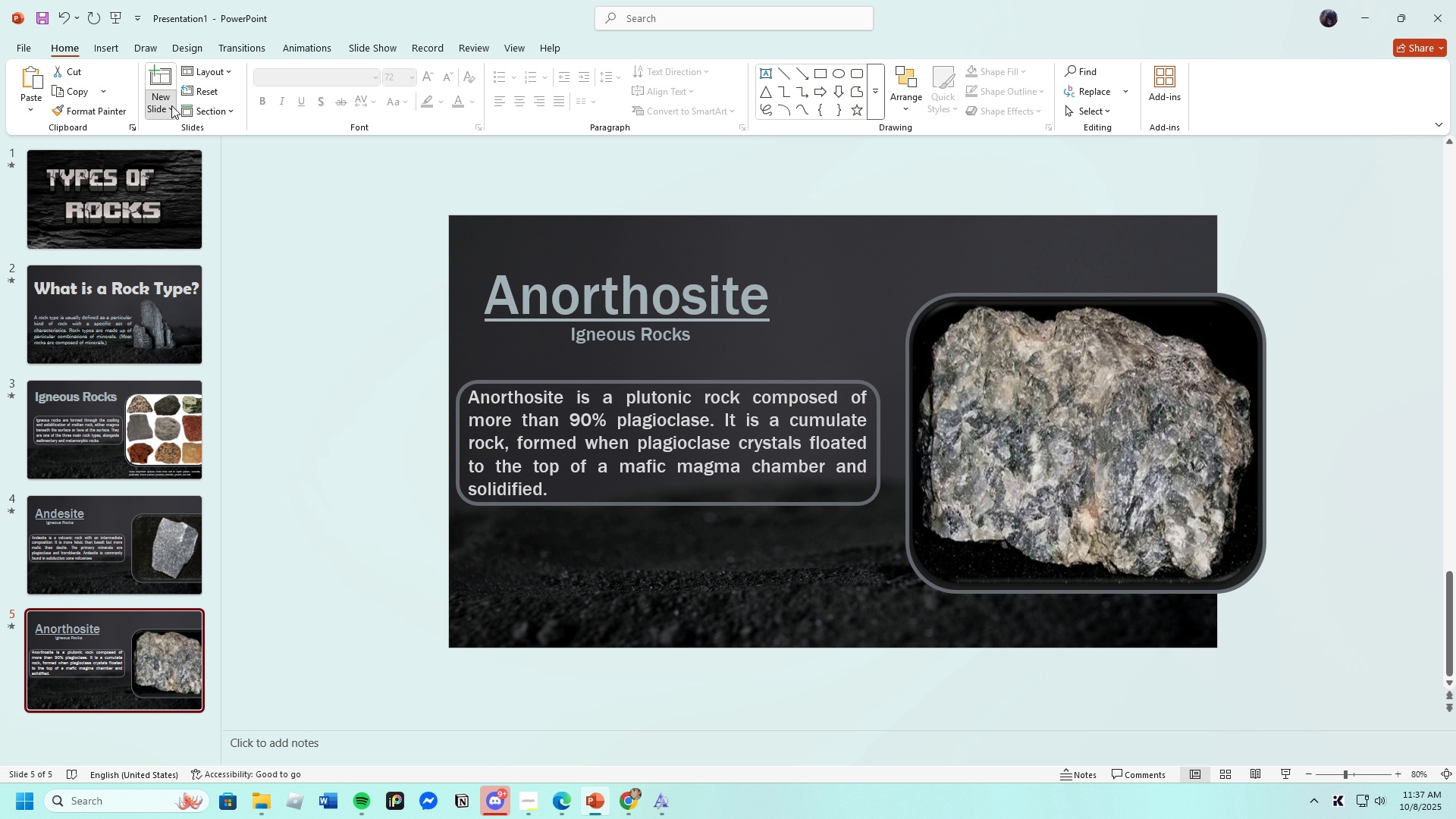 
left_click([171, 105])
 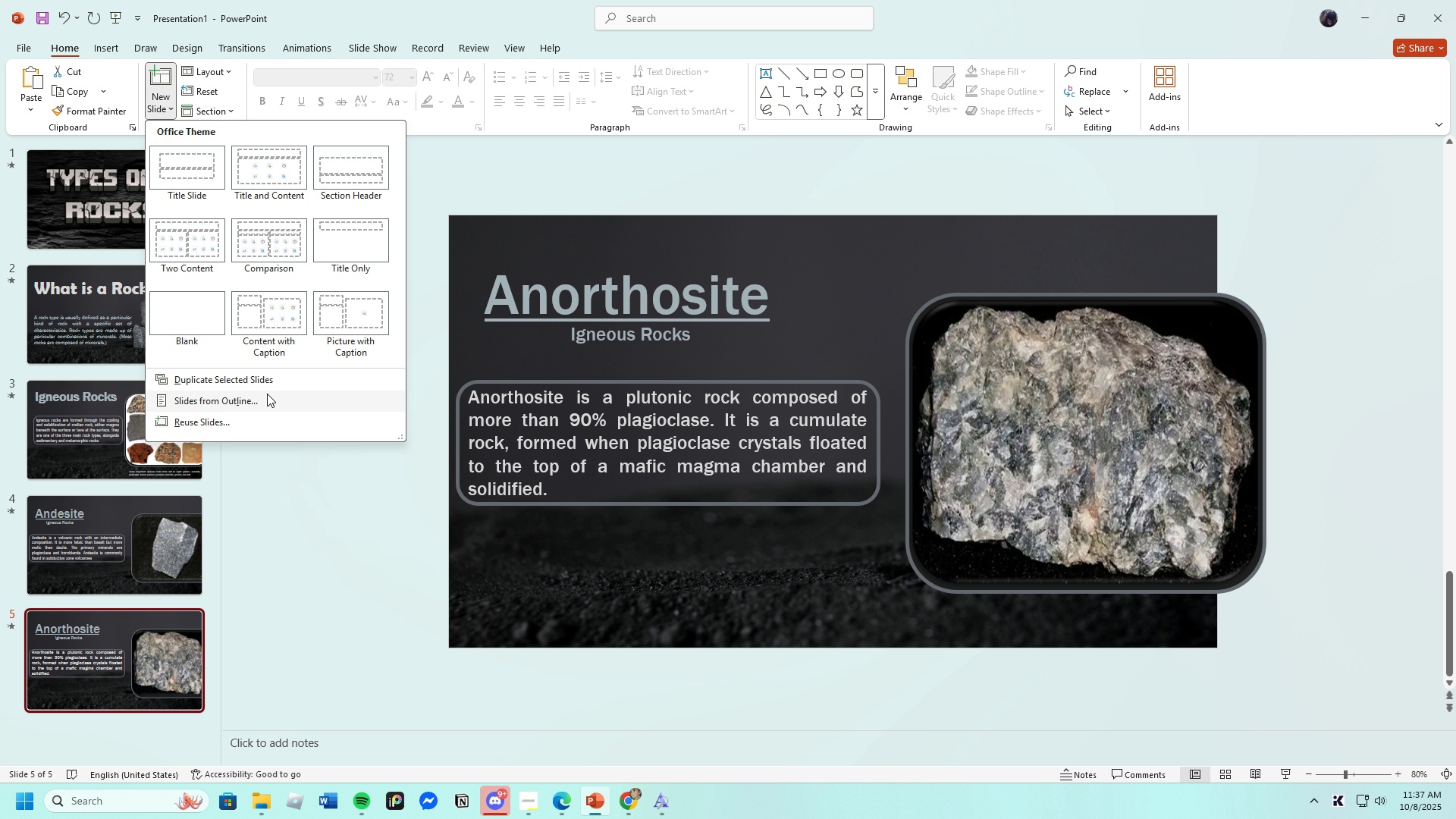 
left_click([260, 382])
 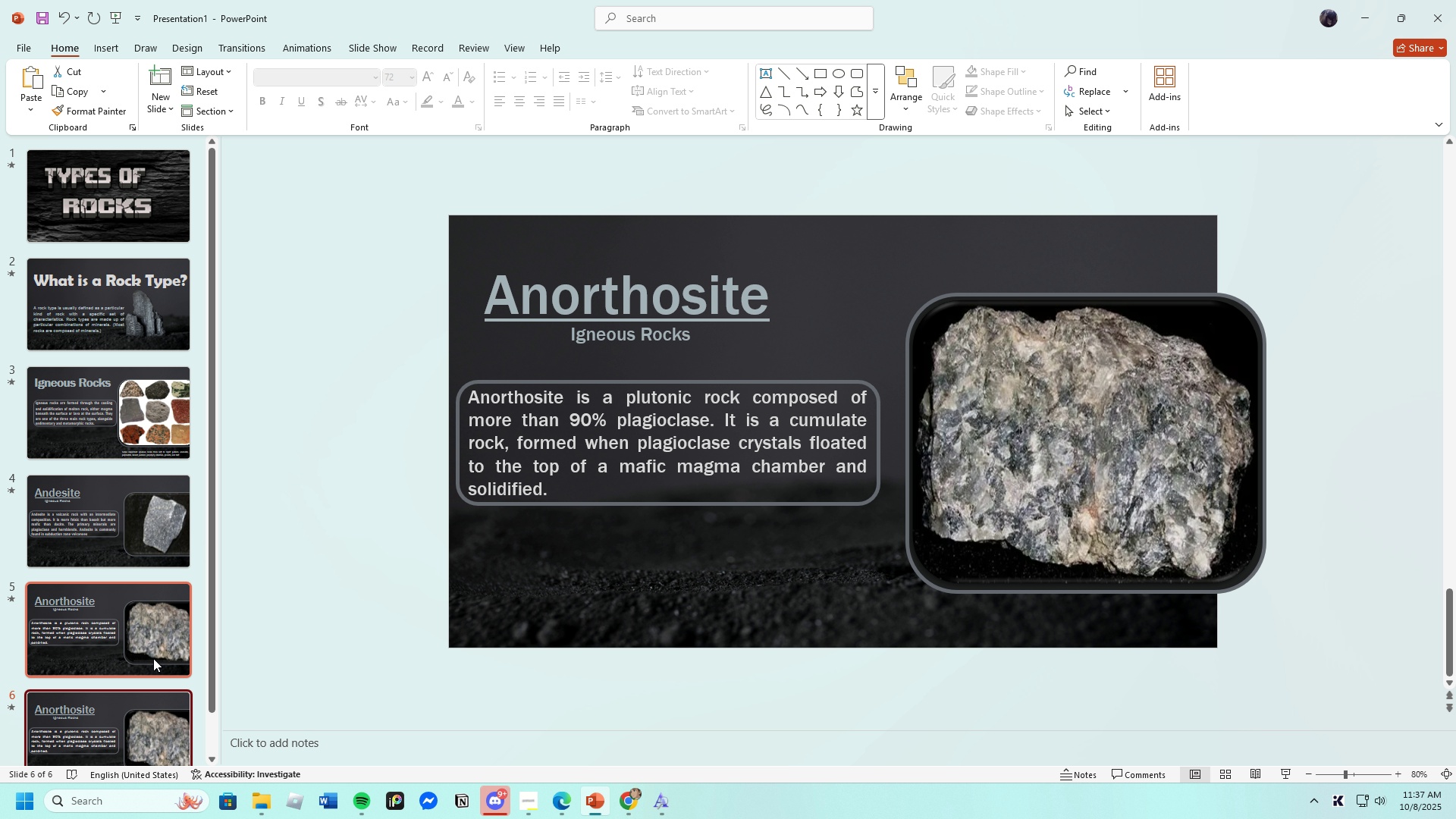 
scroll: coordinate [156, 620], scroll_direction: down, amount: 3.0
 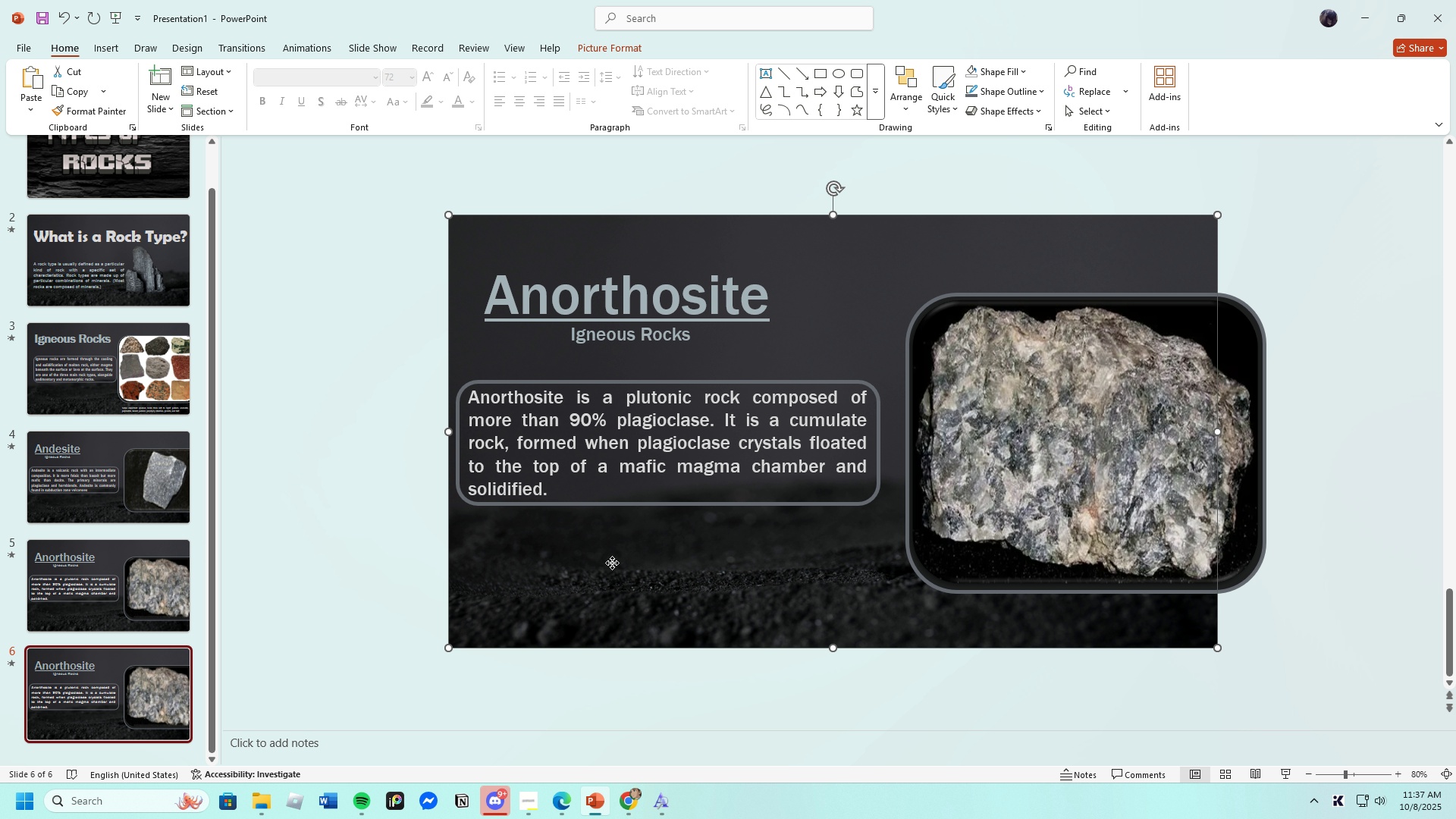 
left_click([612, 563])
 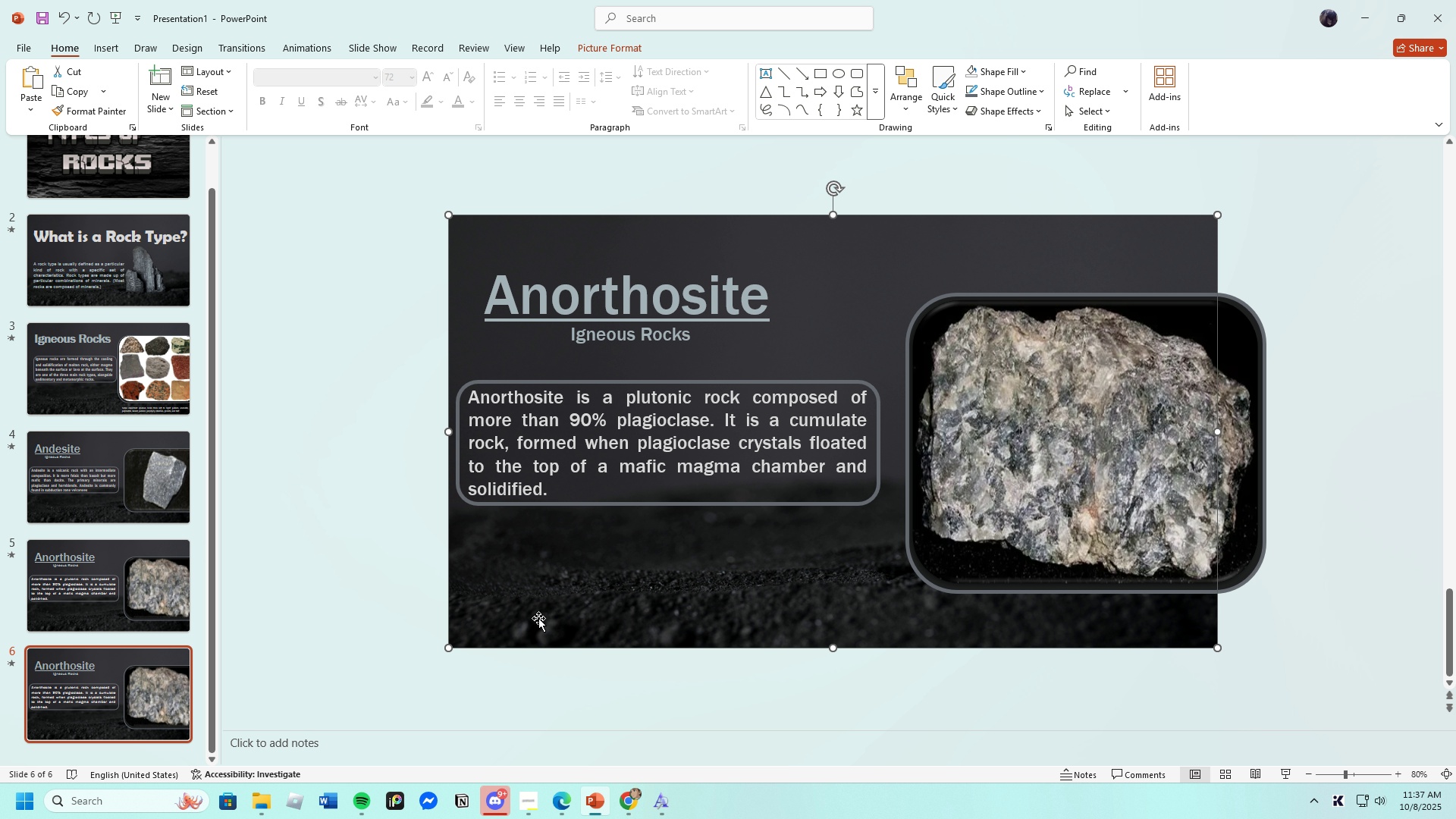 
scroll: coordinate [597, 592], scroll_direction: down, amount: 1.0
 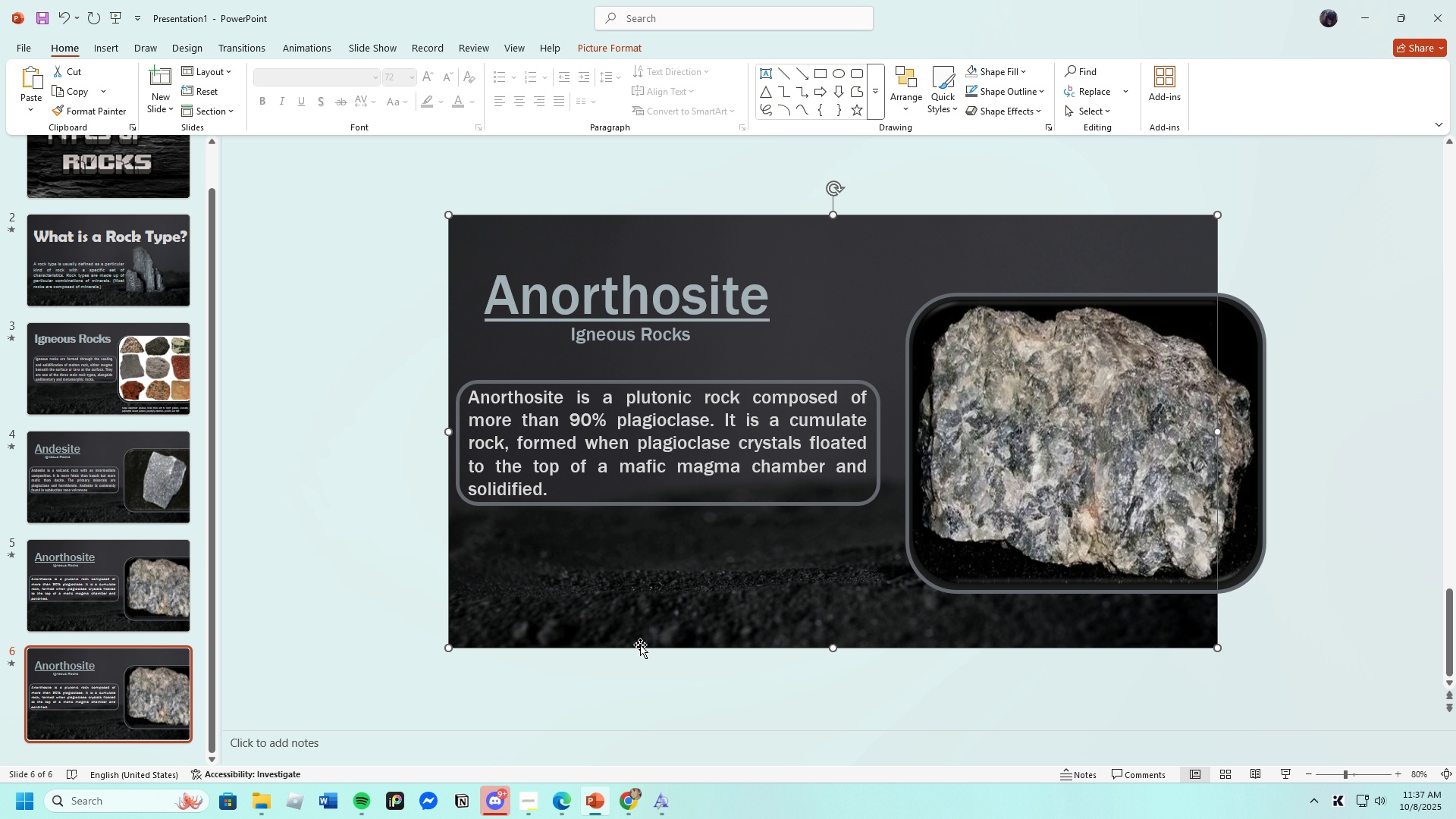 
wait(15.76)
 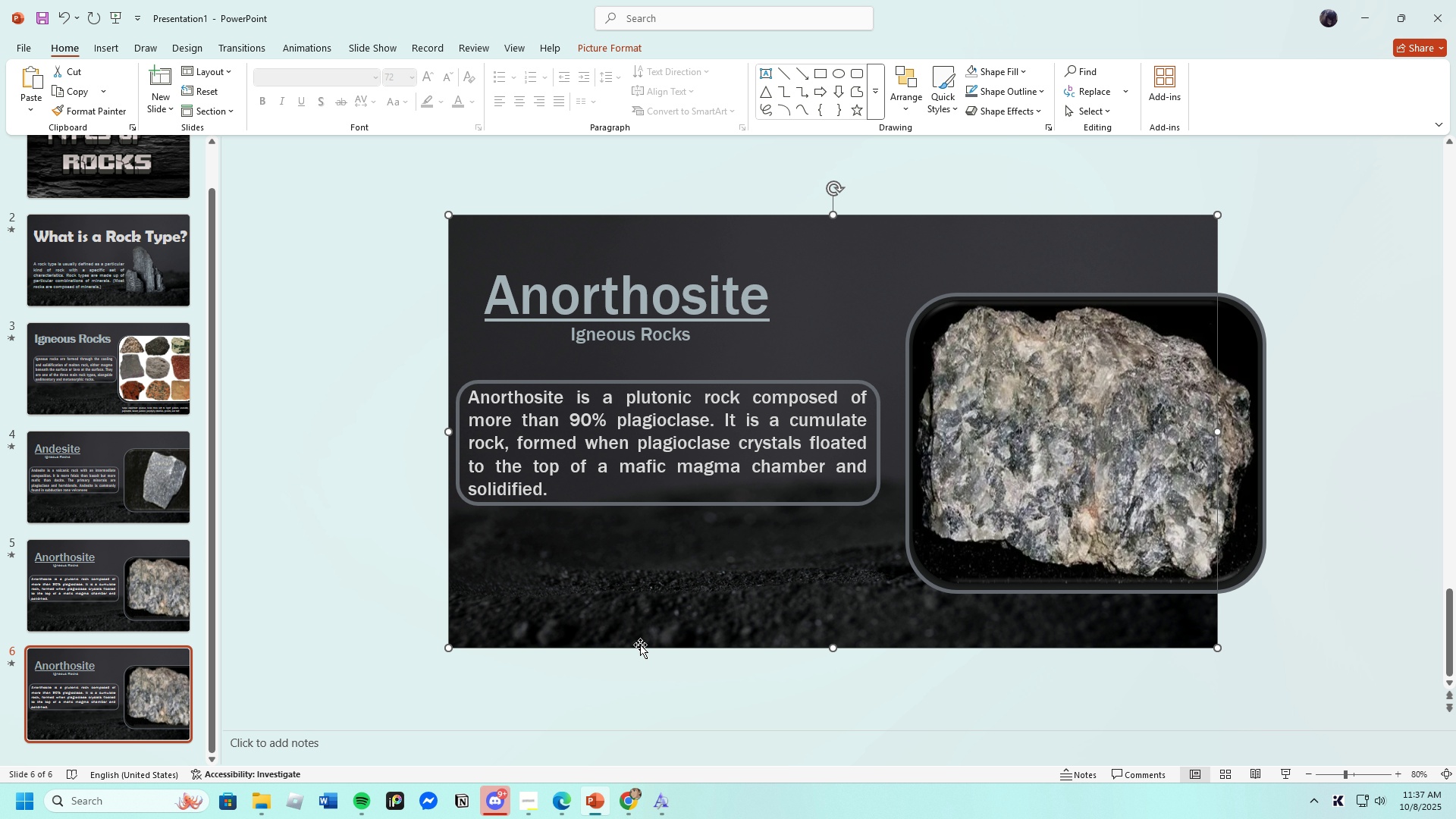 
left_click([558, 795])
 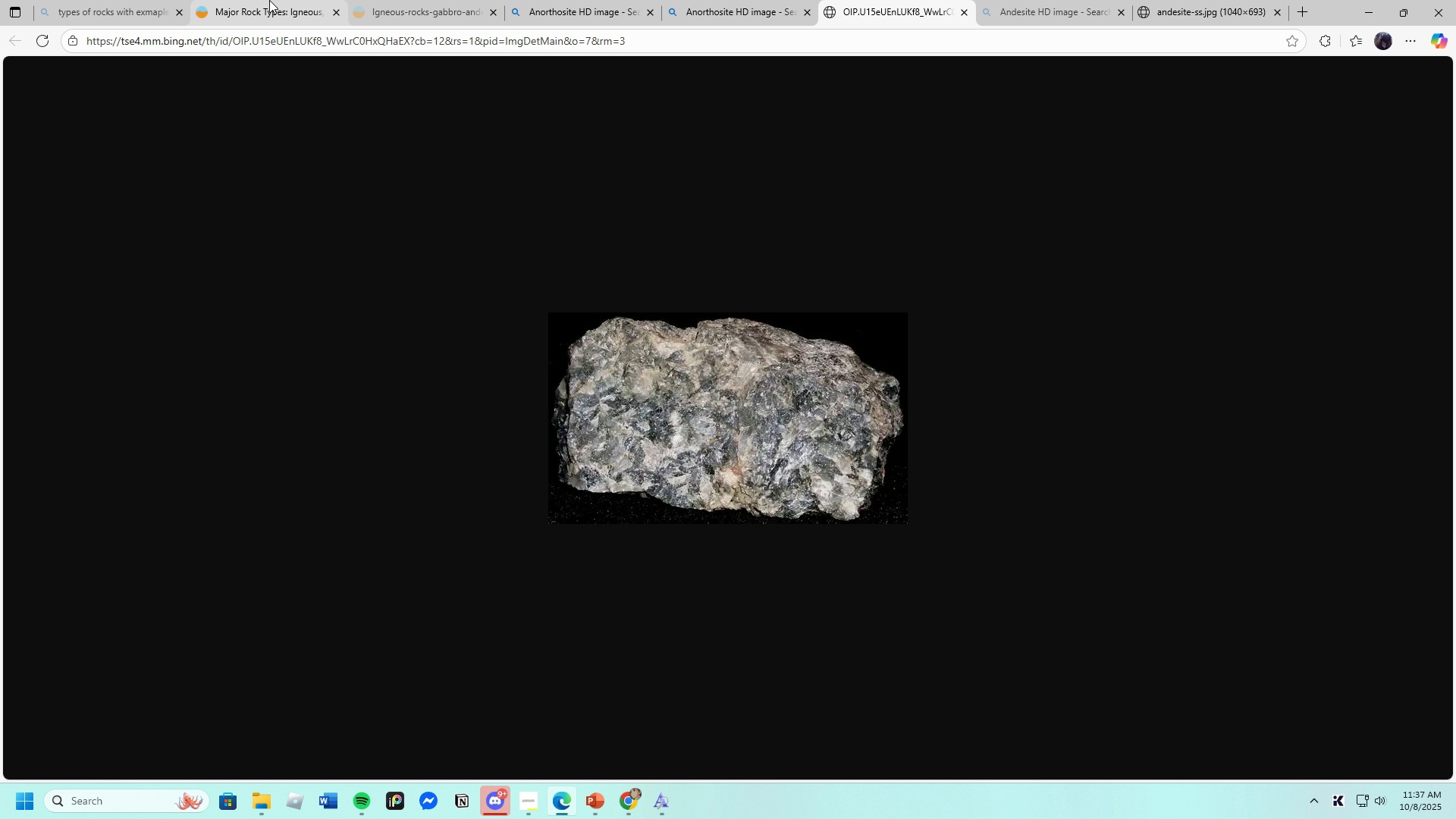 
left_click([269, 0])
 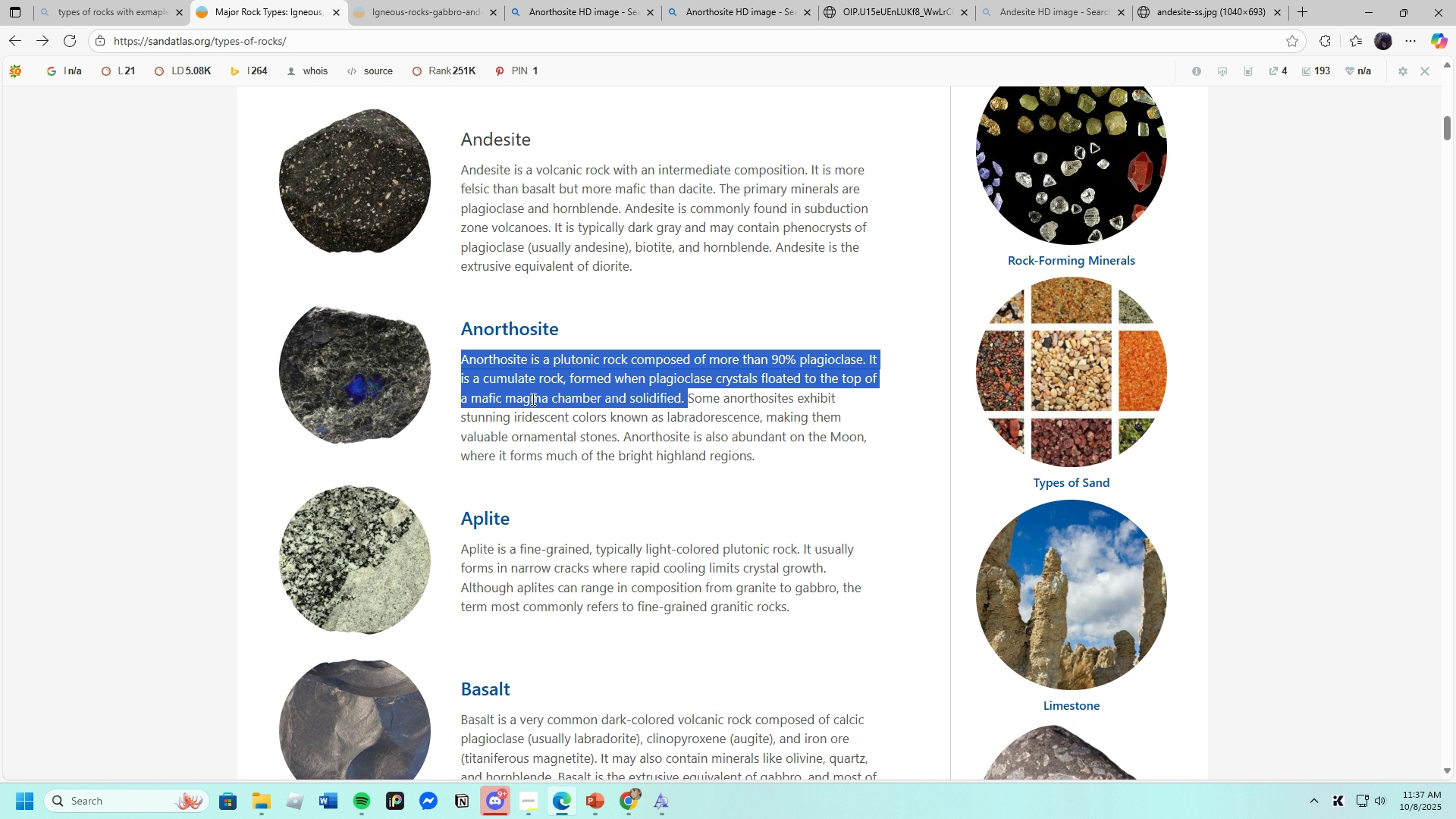 
scroll: coordinate [519, 422], scroll_direction: down, amount: 2.0
 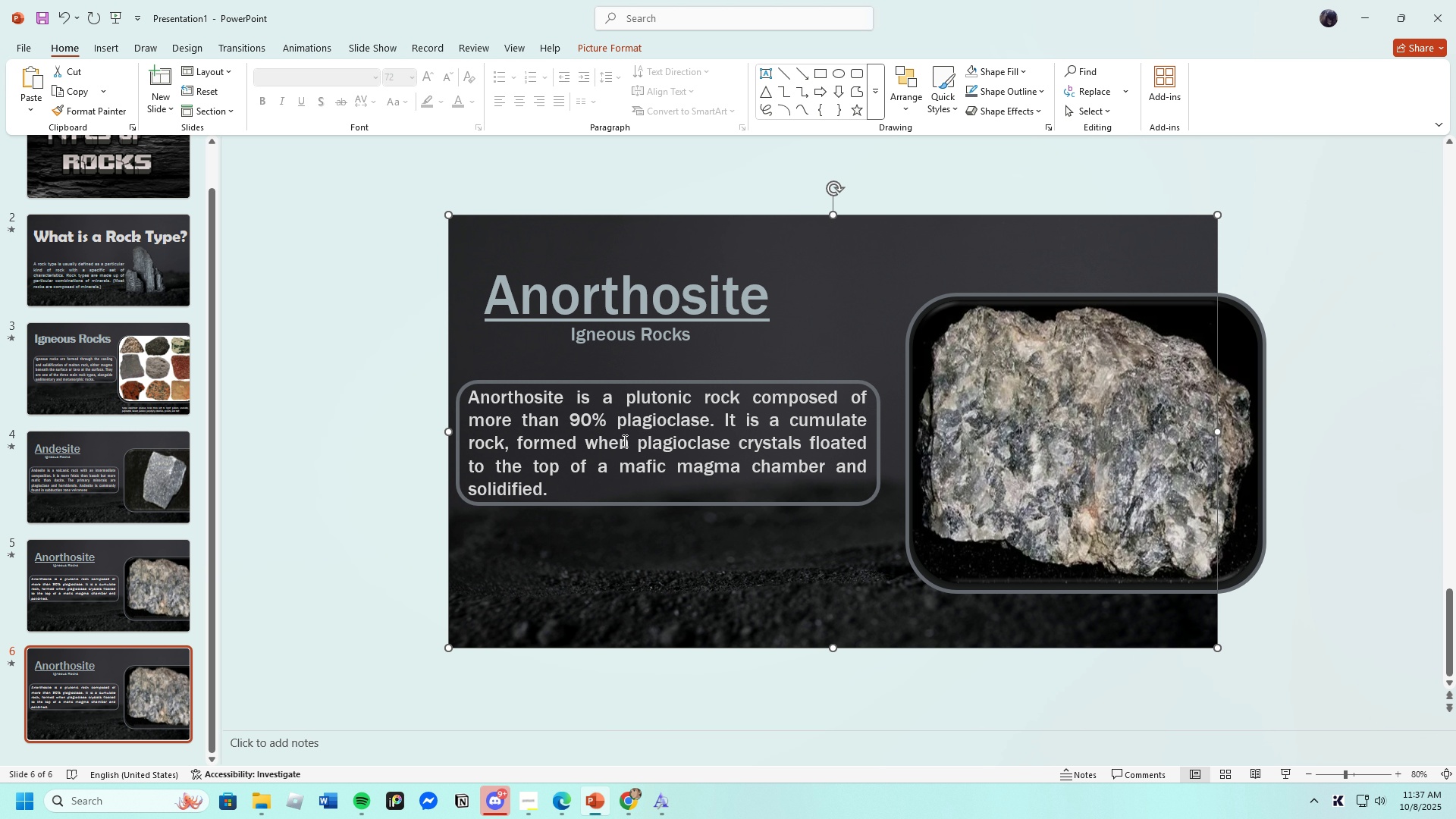 
left_click([764, 296])
 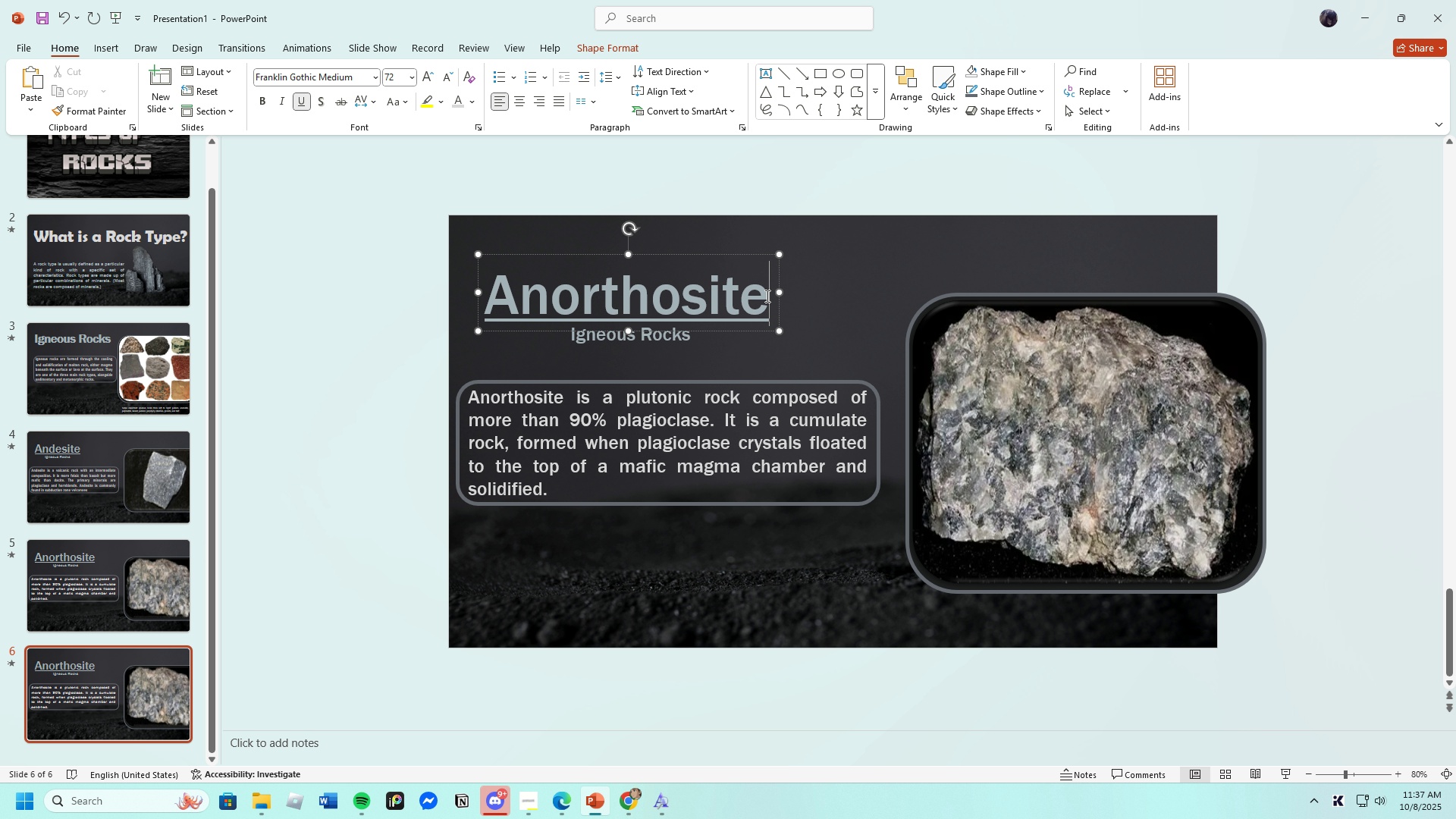 
key(Backspace)
key(Backspace)
key(Backspace)
key(Backspace)
key(Backspace)
key(Backspace)
key(Backspace)
key(Backspace)
key(Backspace)
key(Backspace)
type(plite)
 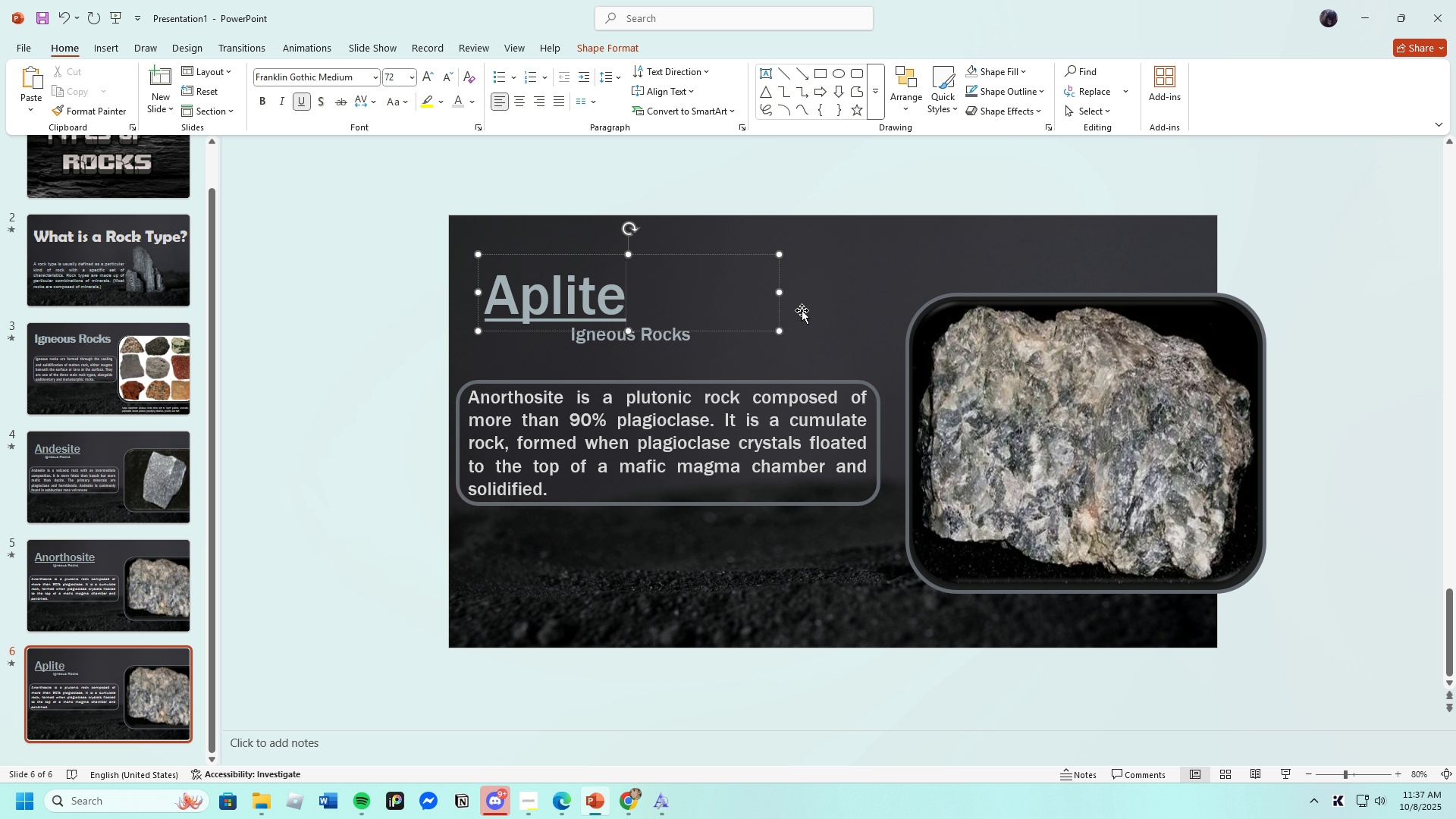 
left_click([817, 309])
 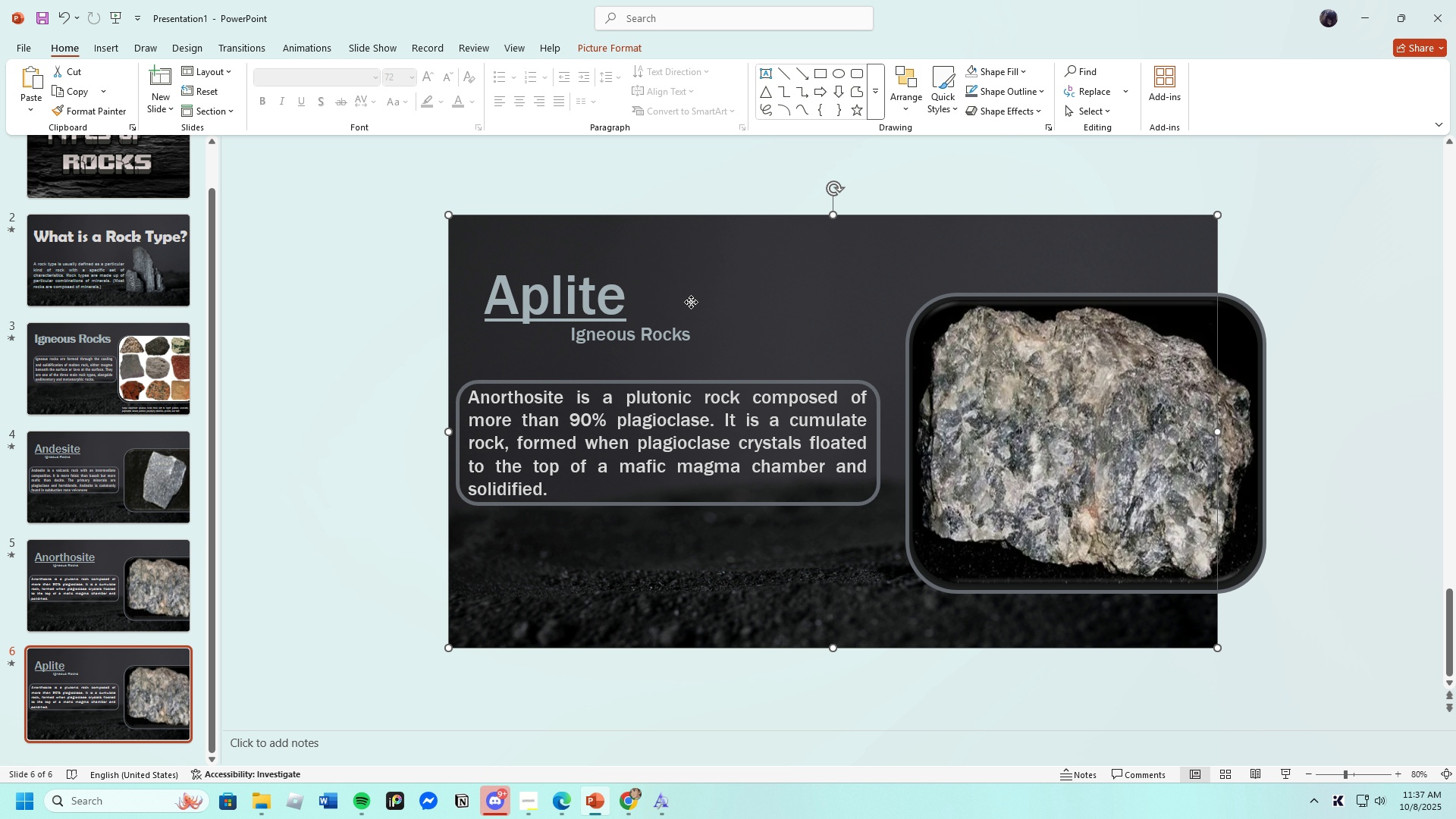 
left_click([691, 302])
 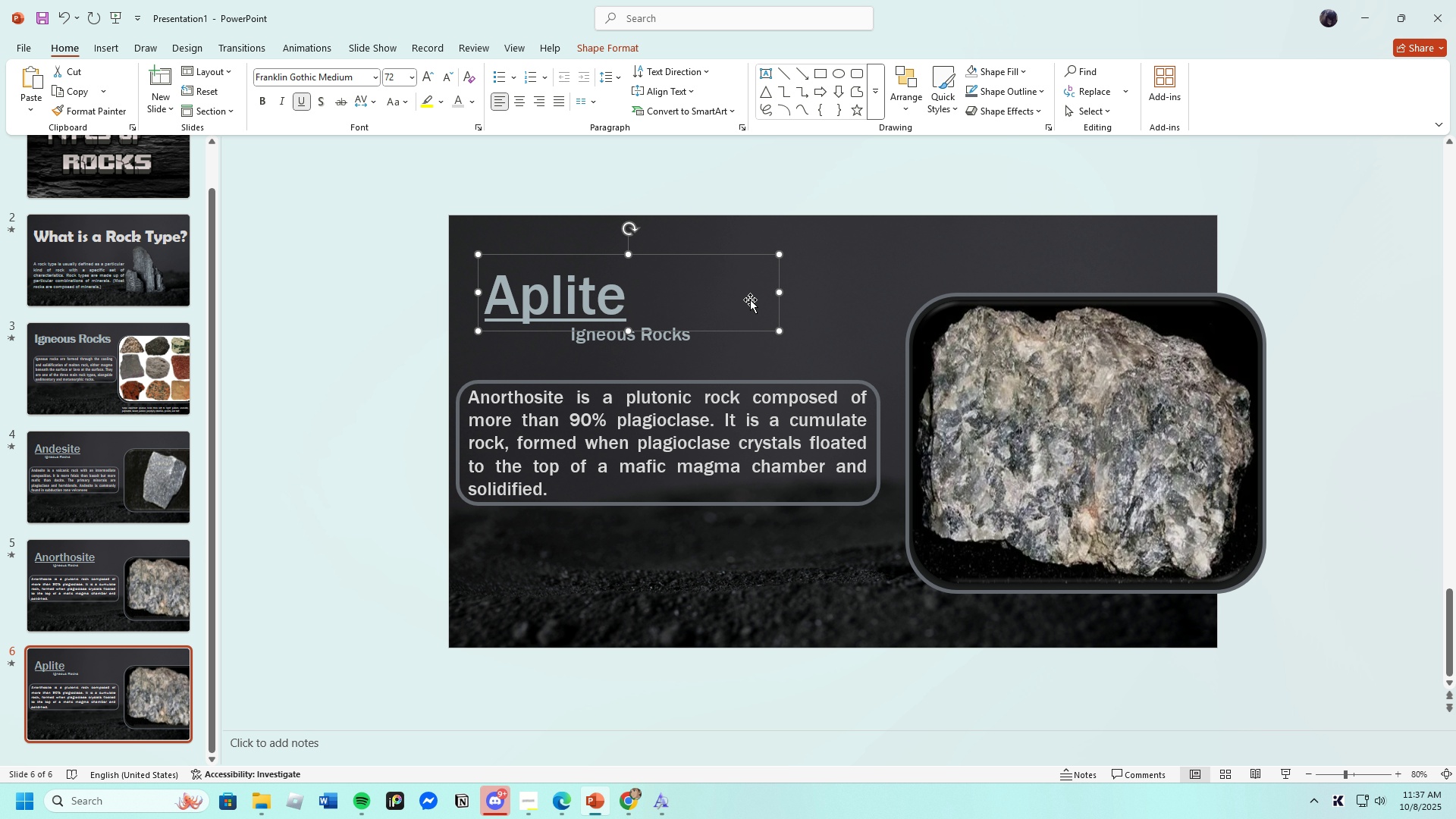 
left_click([750, 300])
 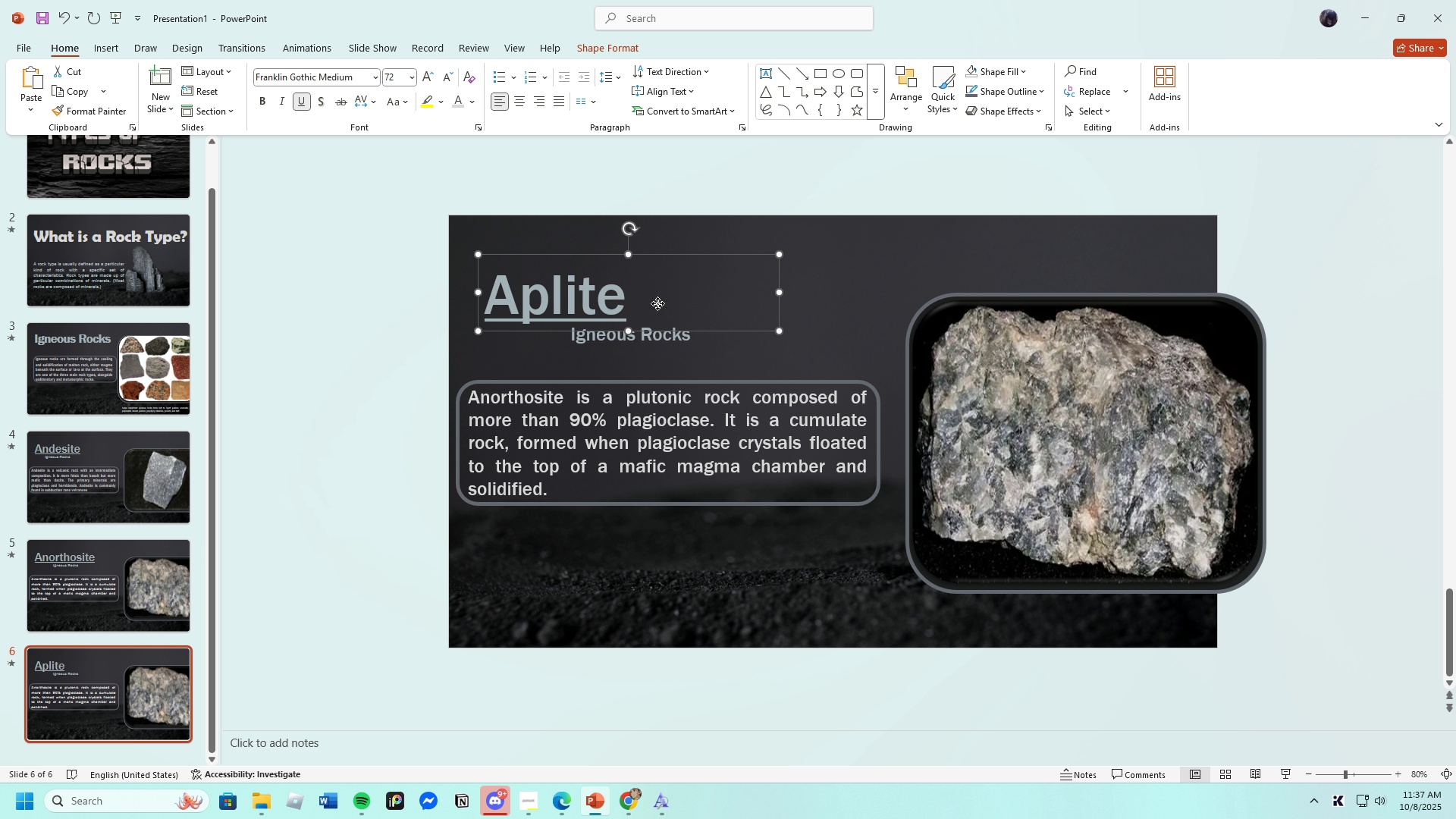 
left_click([657, 303])
 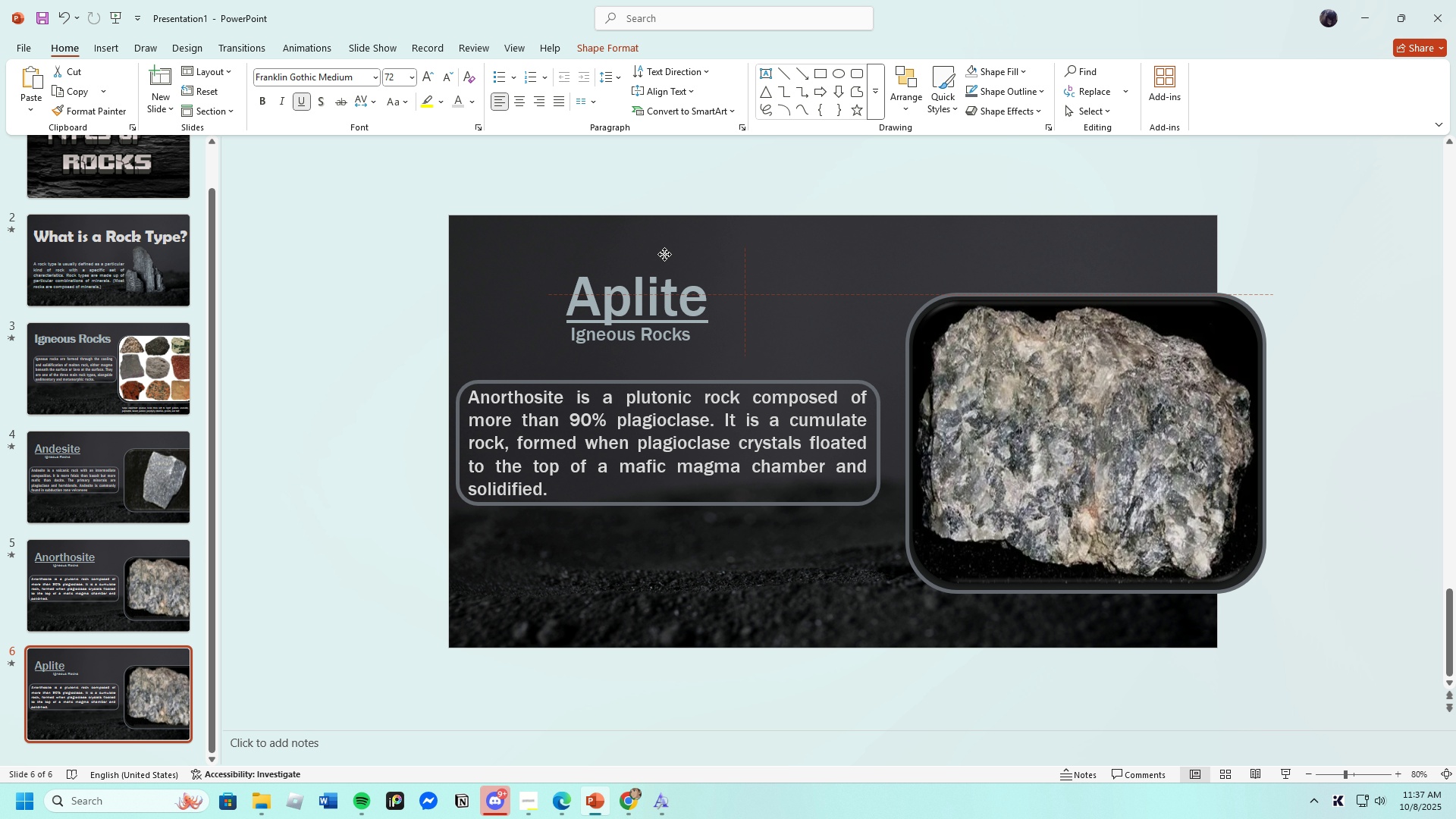 
wait(12.65)
 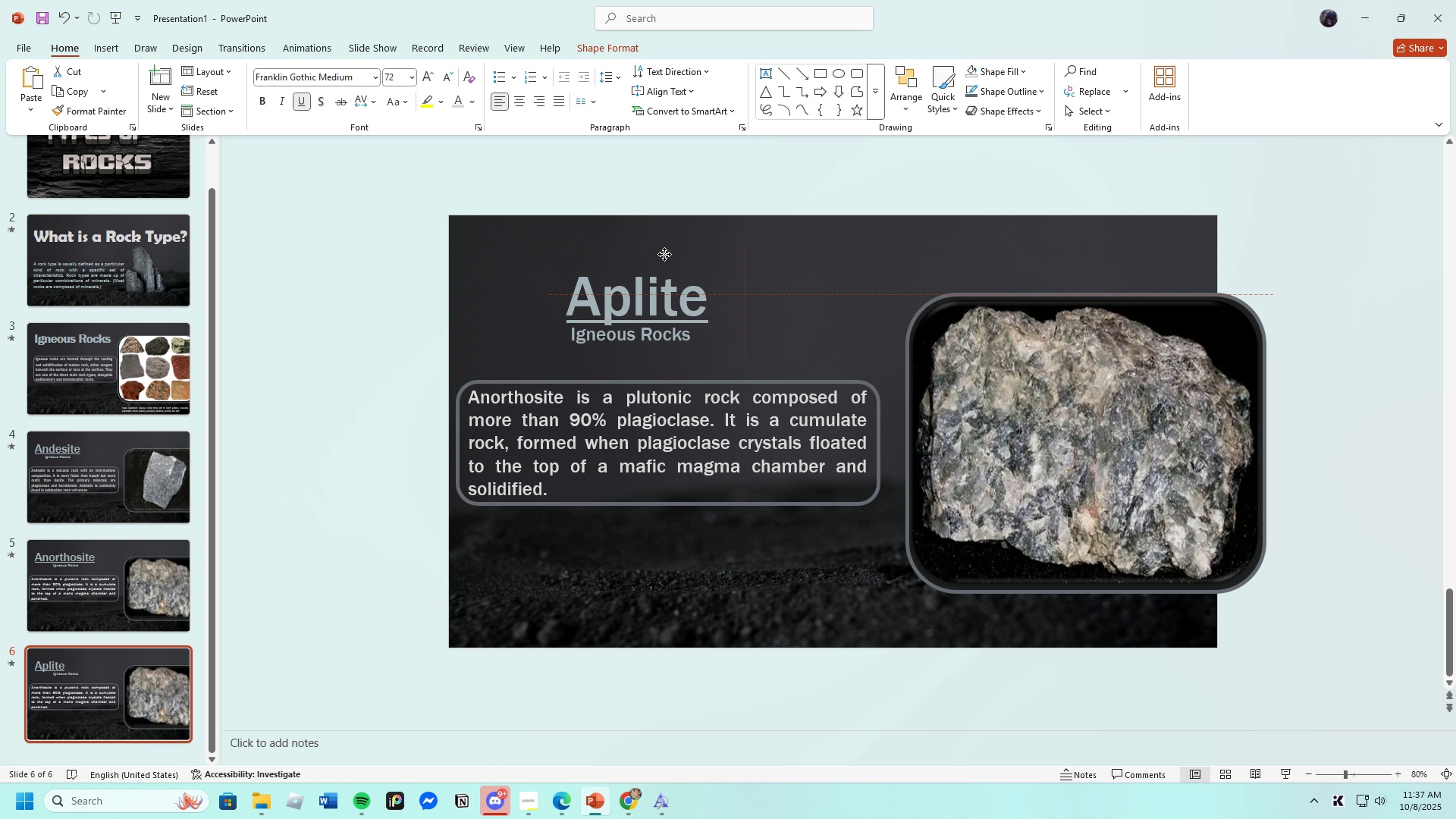 
left_click([733, 270])
 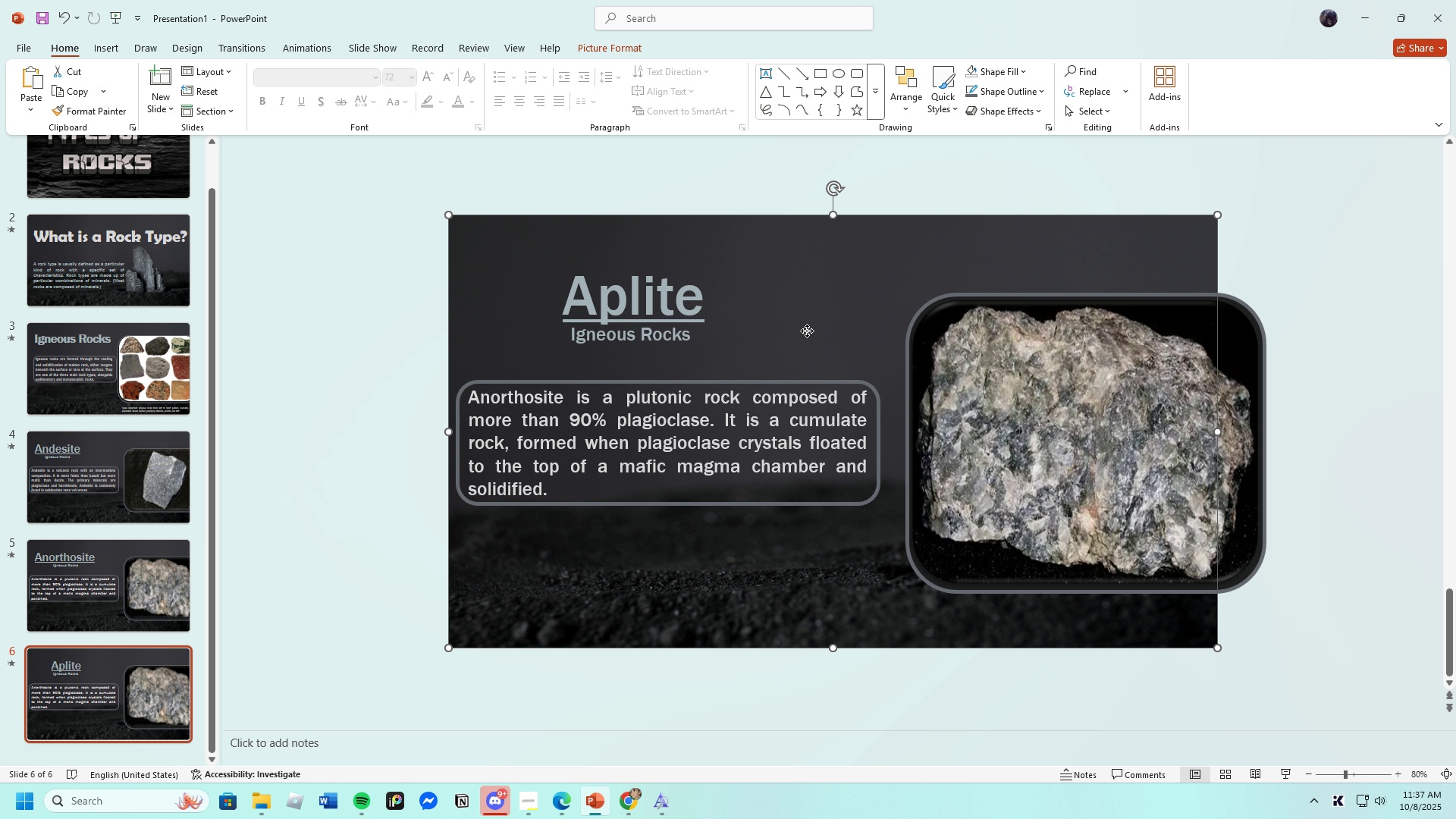 
left_click([807, 331])
 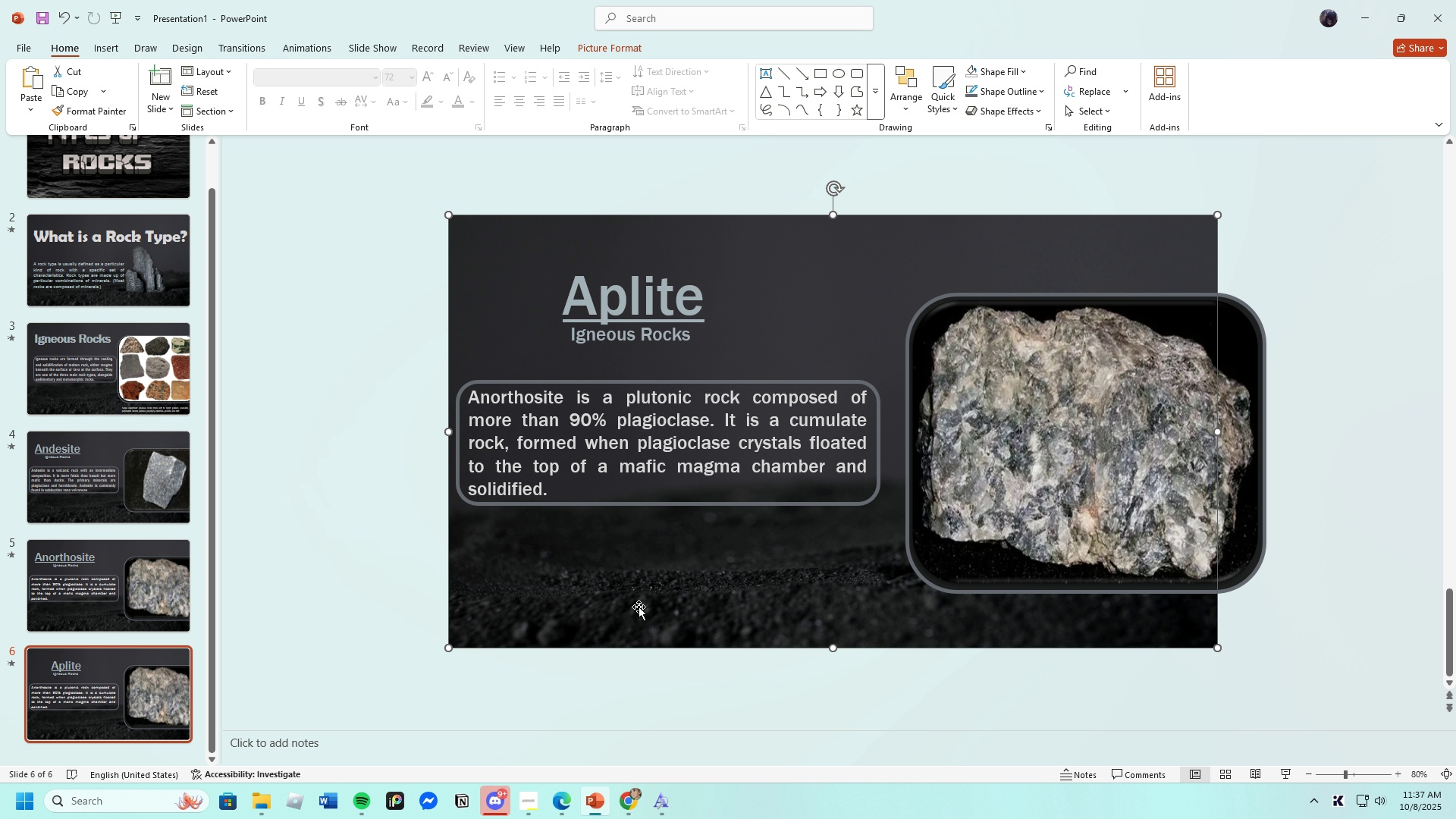 
scroll: coordinate [581, 723], scroll_direction: down, amount: 2.0
 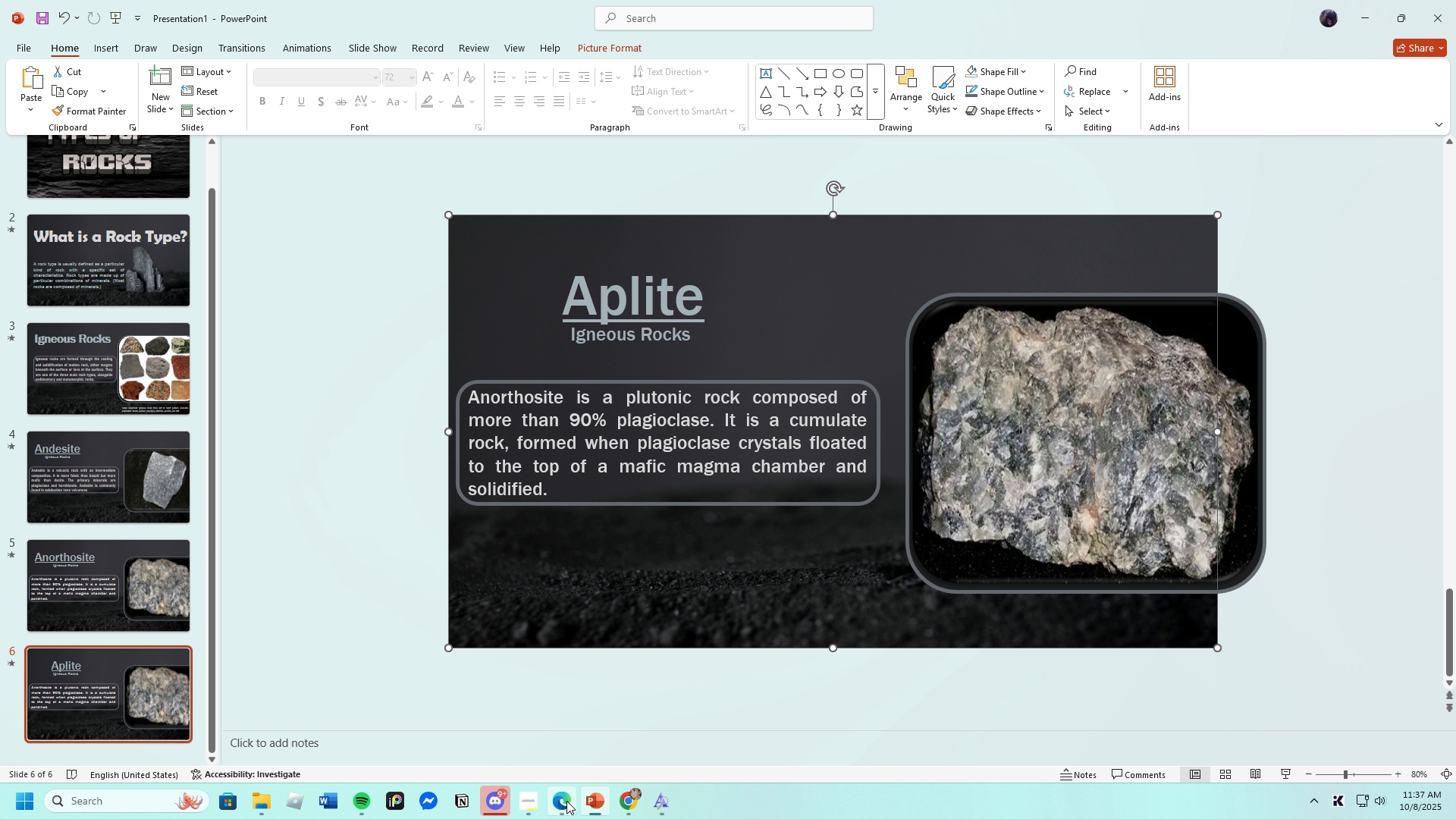 
left_click([566, 801])
 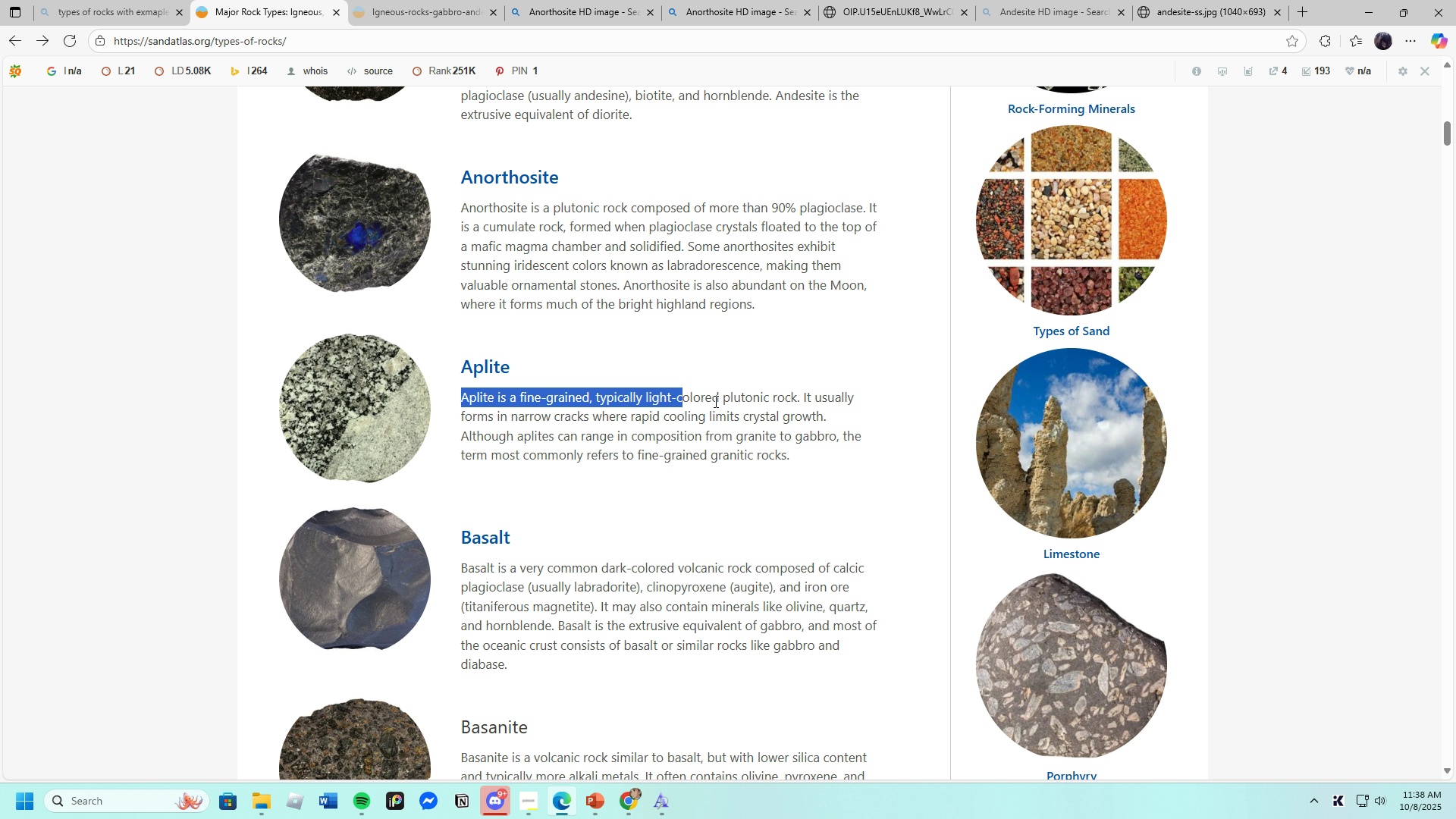 
mouse_move([838, 435])
 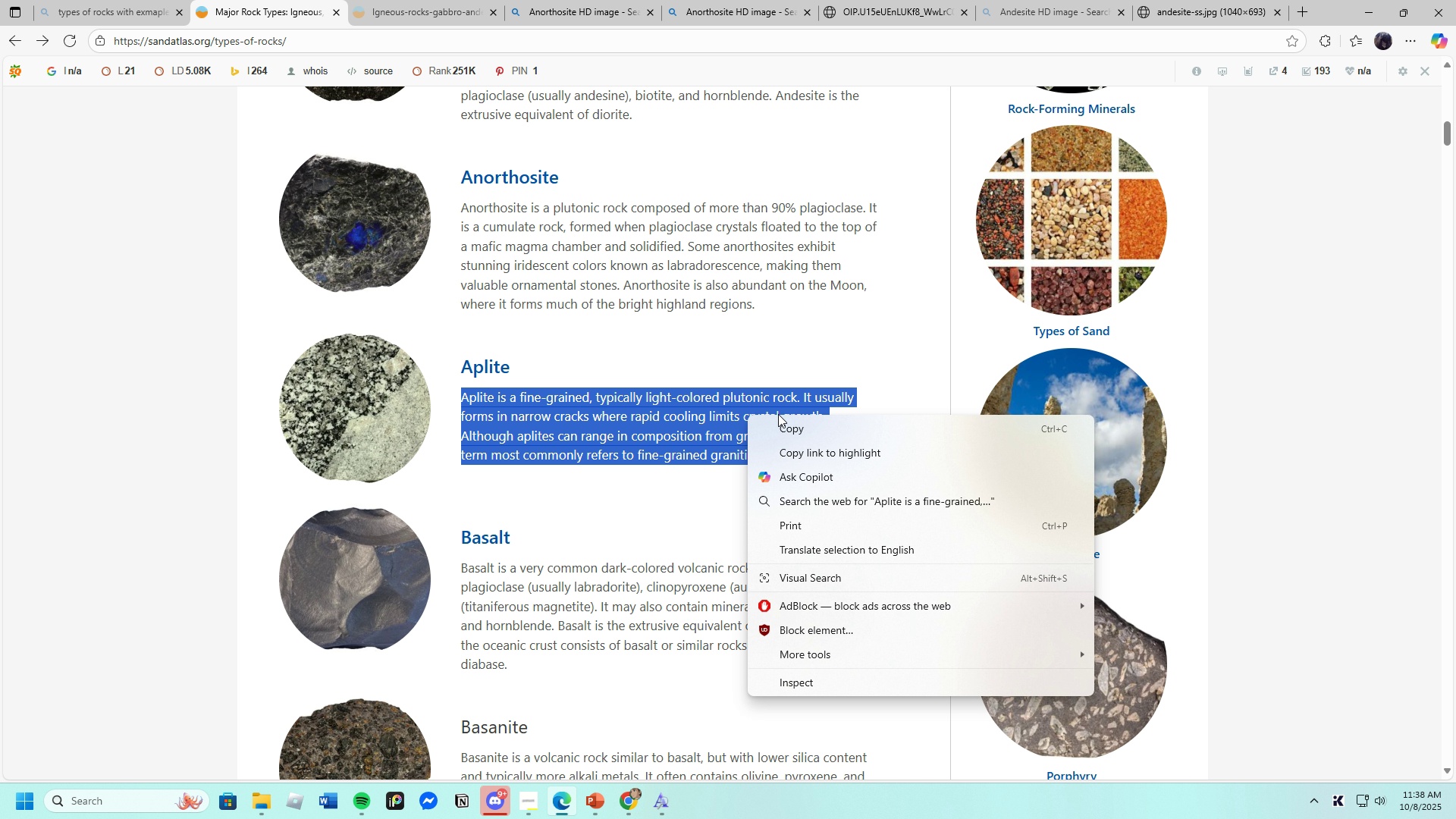 
left_click([784, 431])
 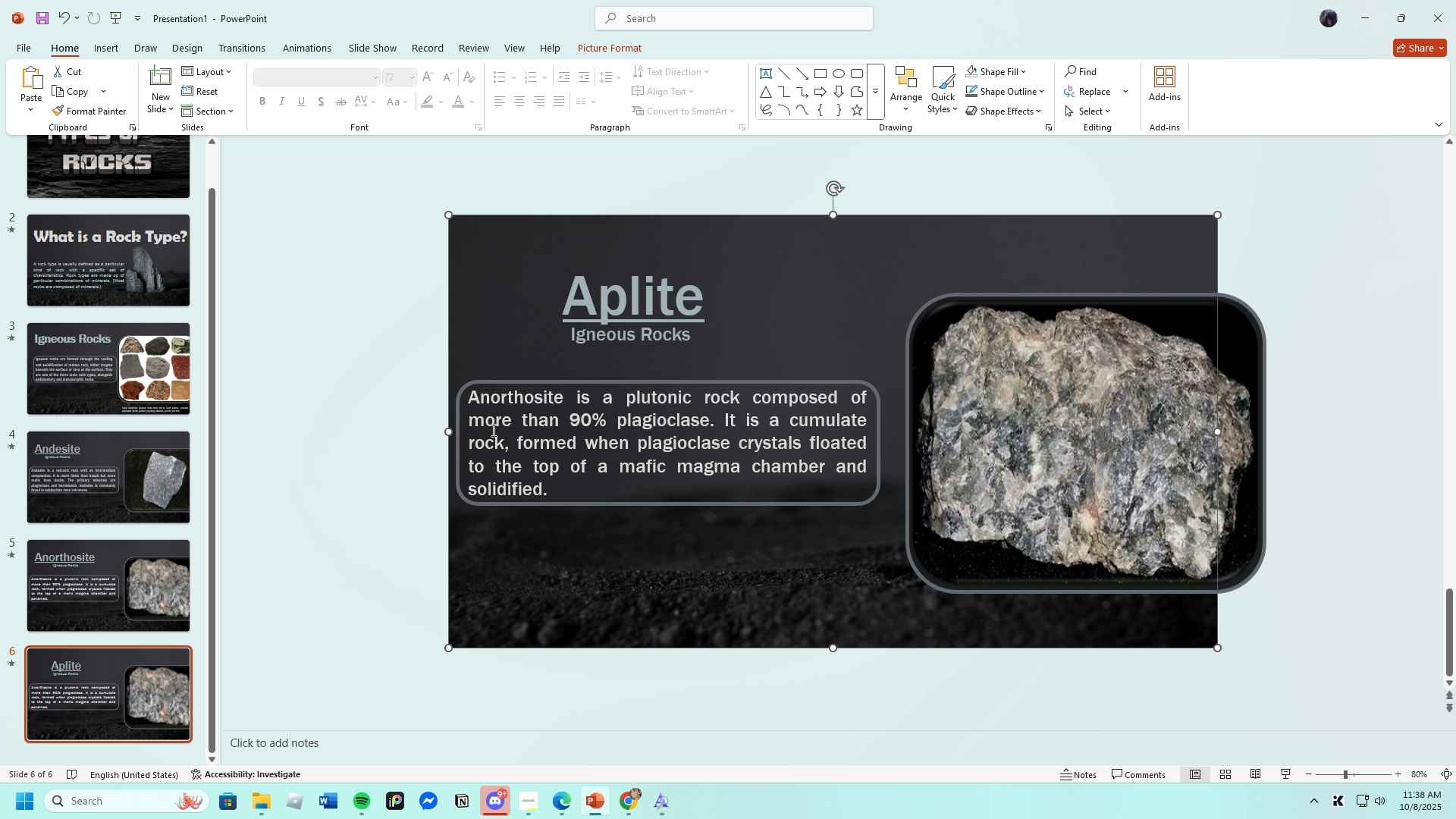 
wait(6.68)
 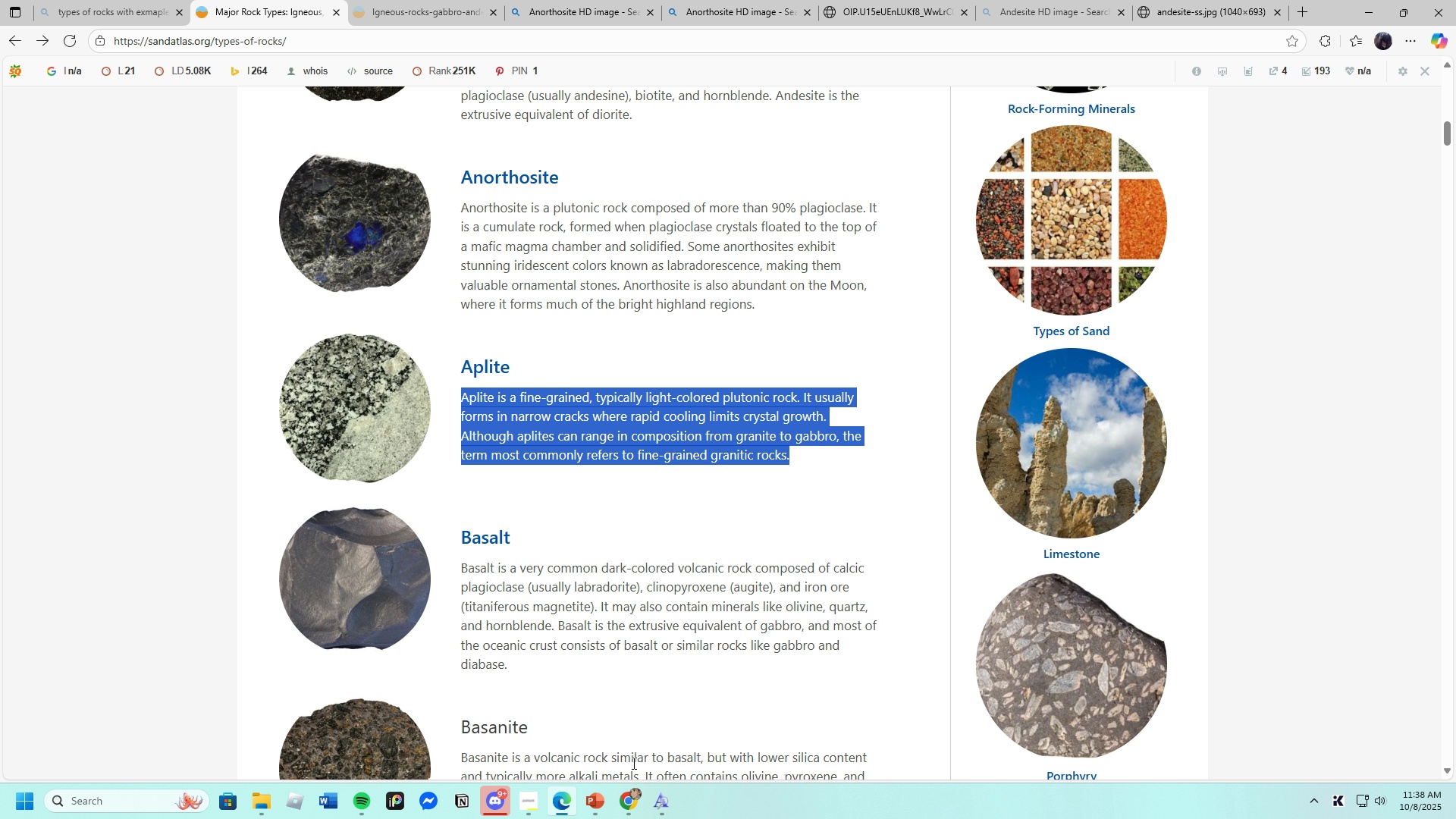 
left_click([566, 799])
 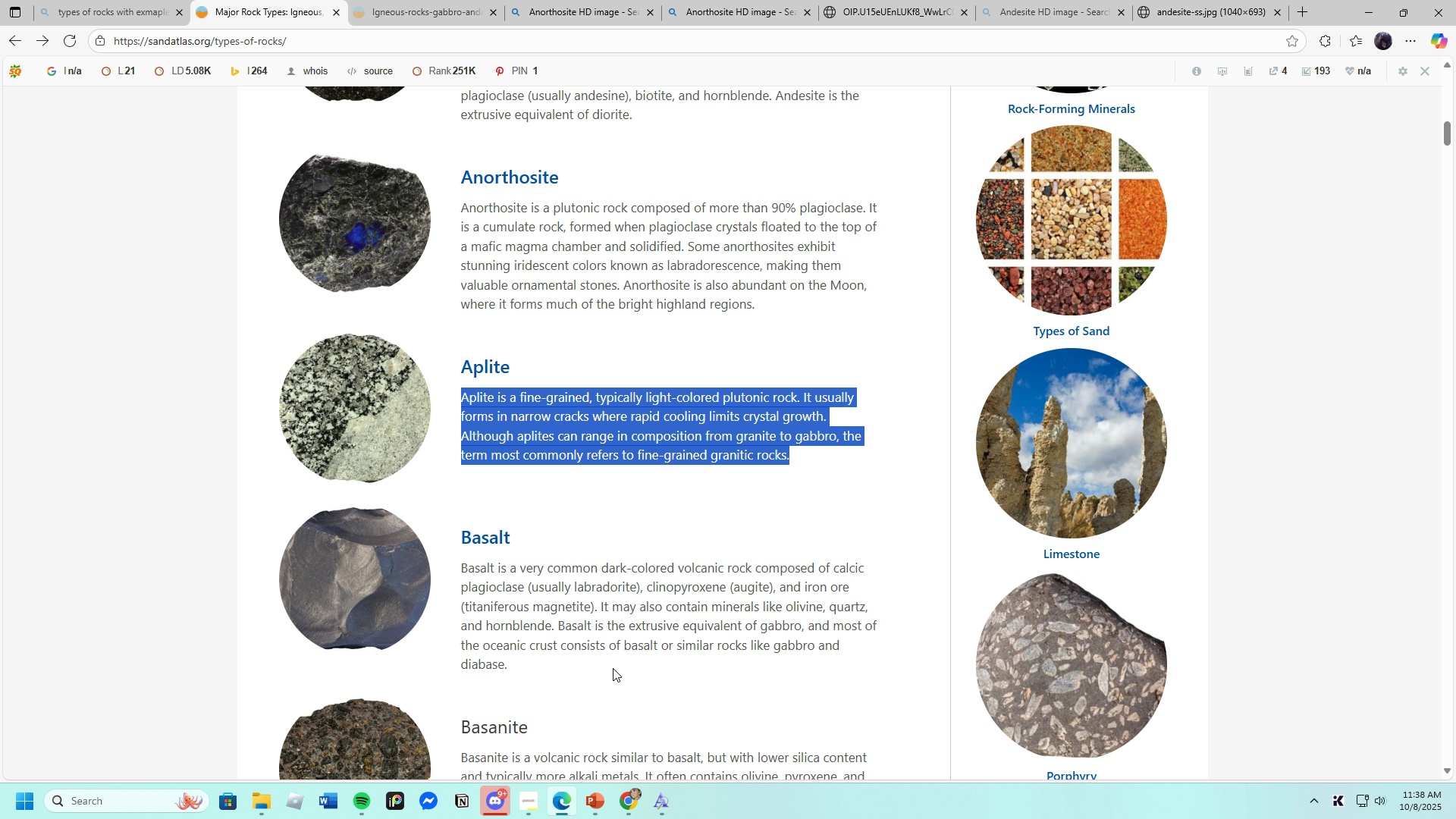 
scroll: coordinate [640, 615], scroll_direction: none, amount: 0.0
 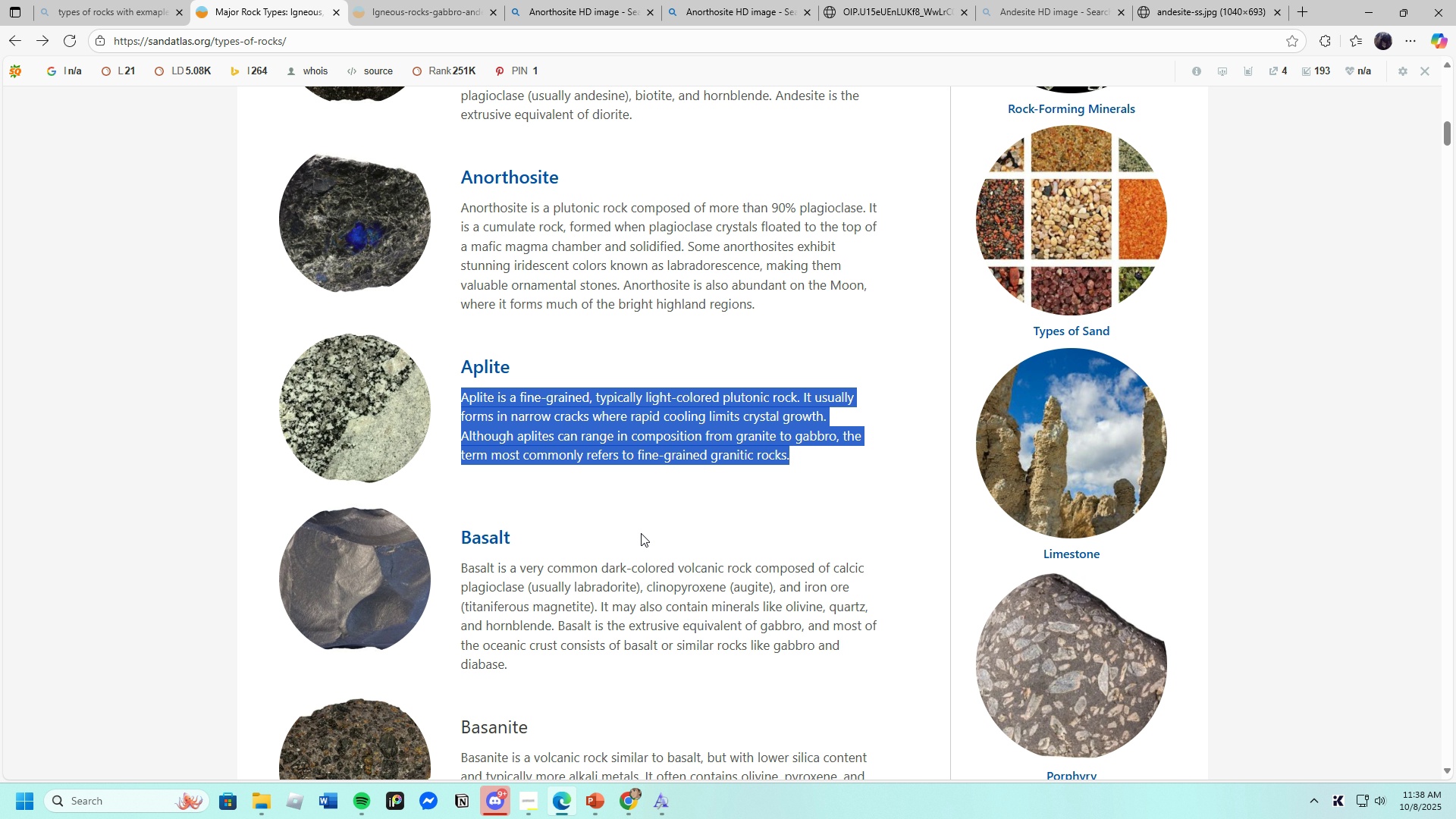 
wait(6.8)
 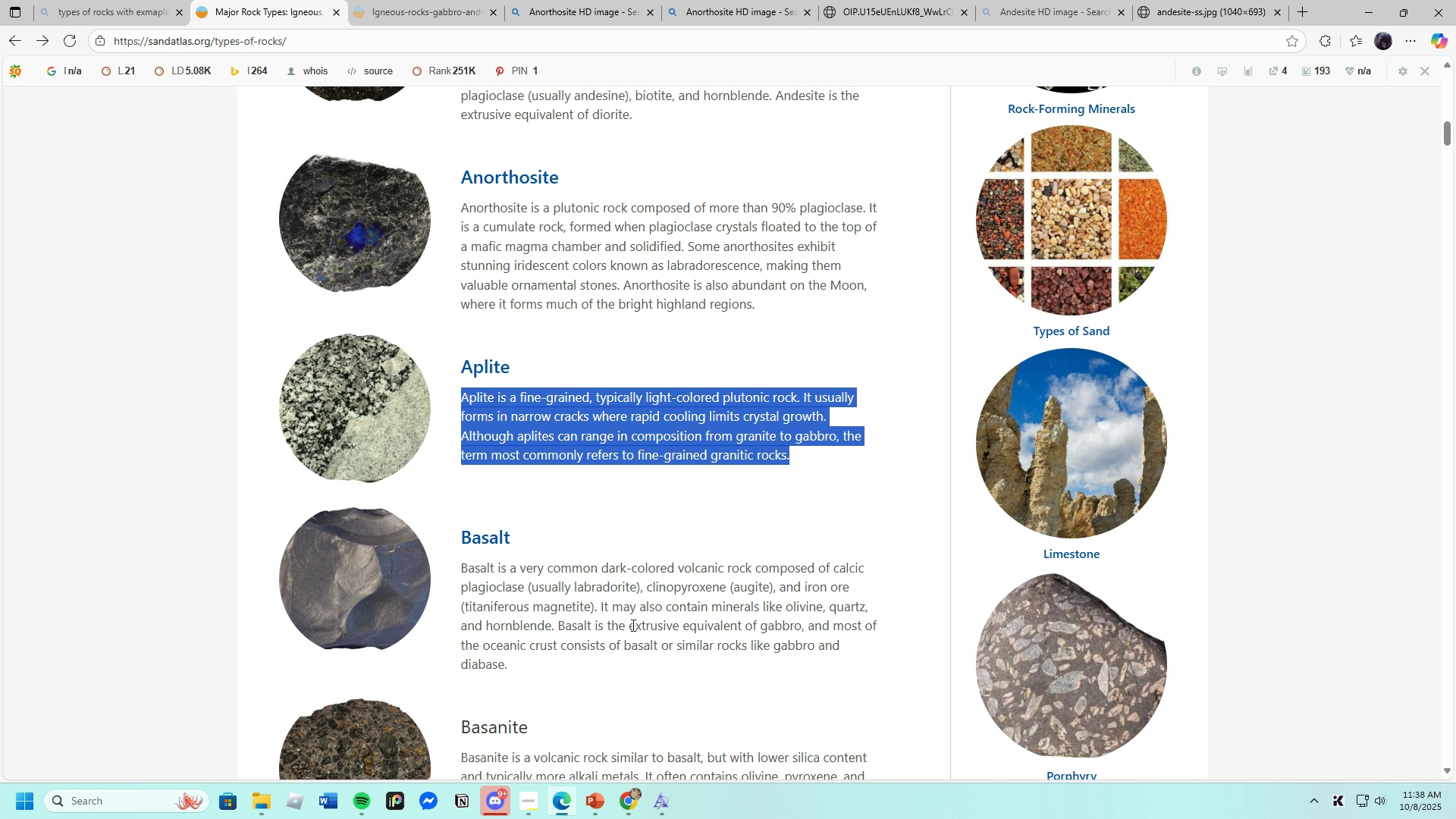 
left_click([561, 805])
 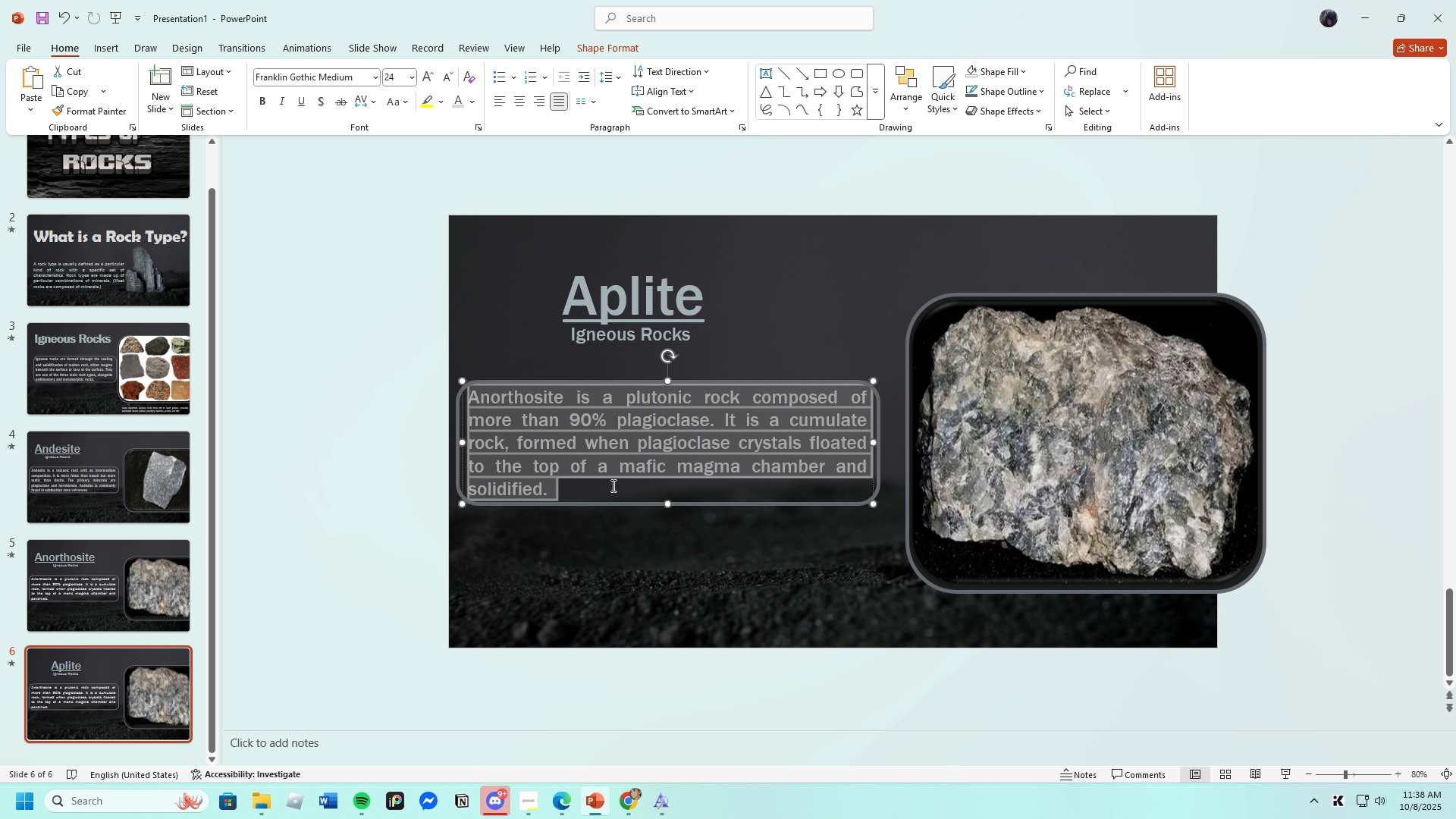 
key(Backspace)